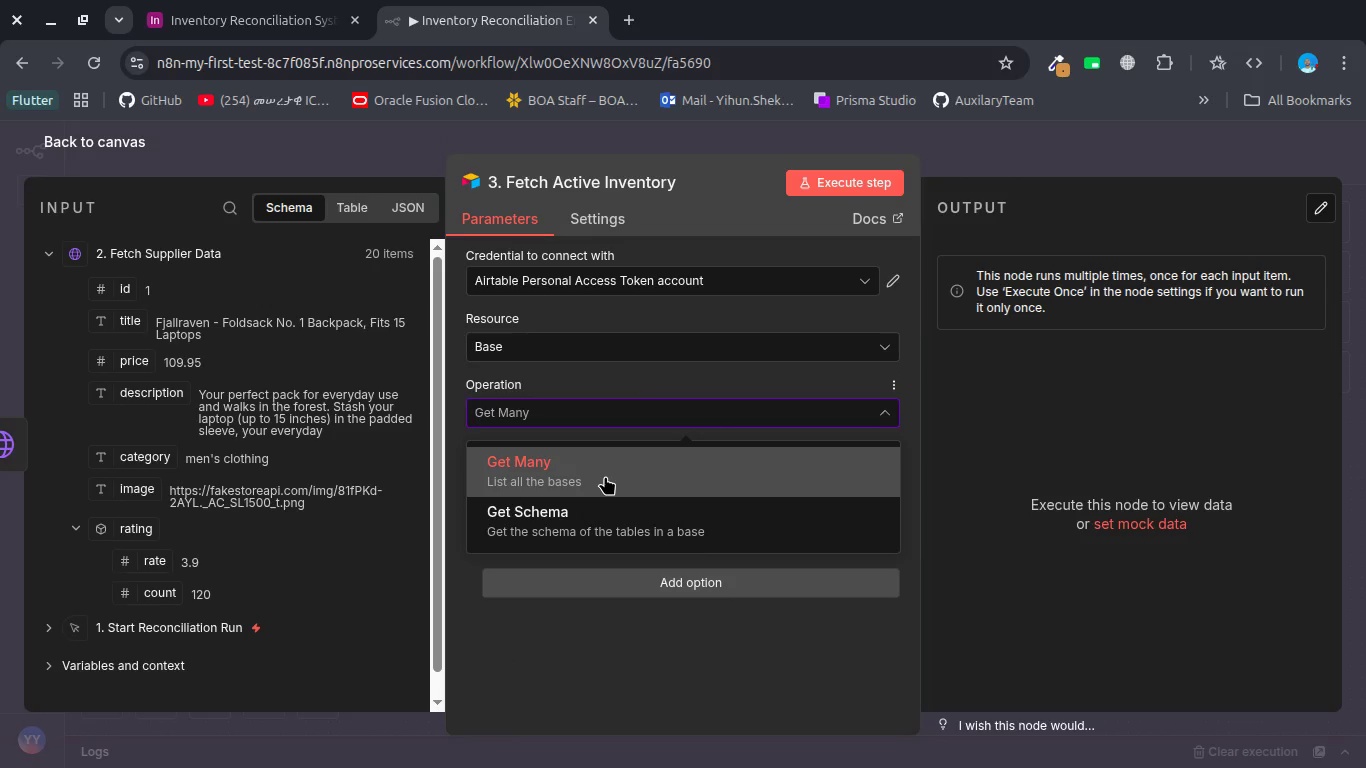 
left_click([605, 476])
 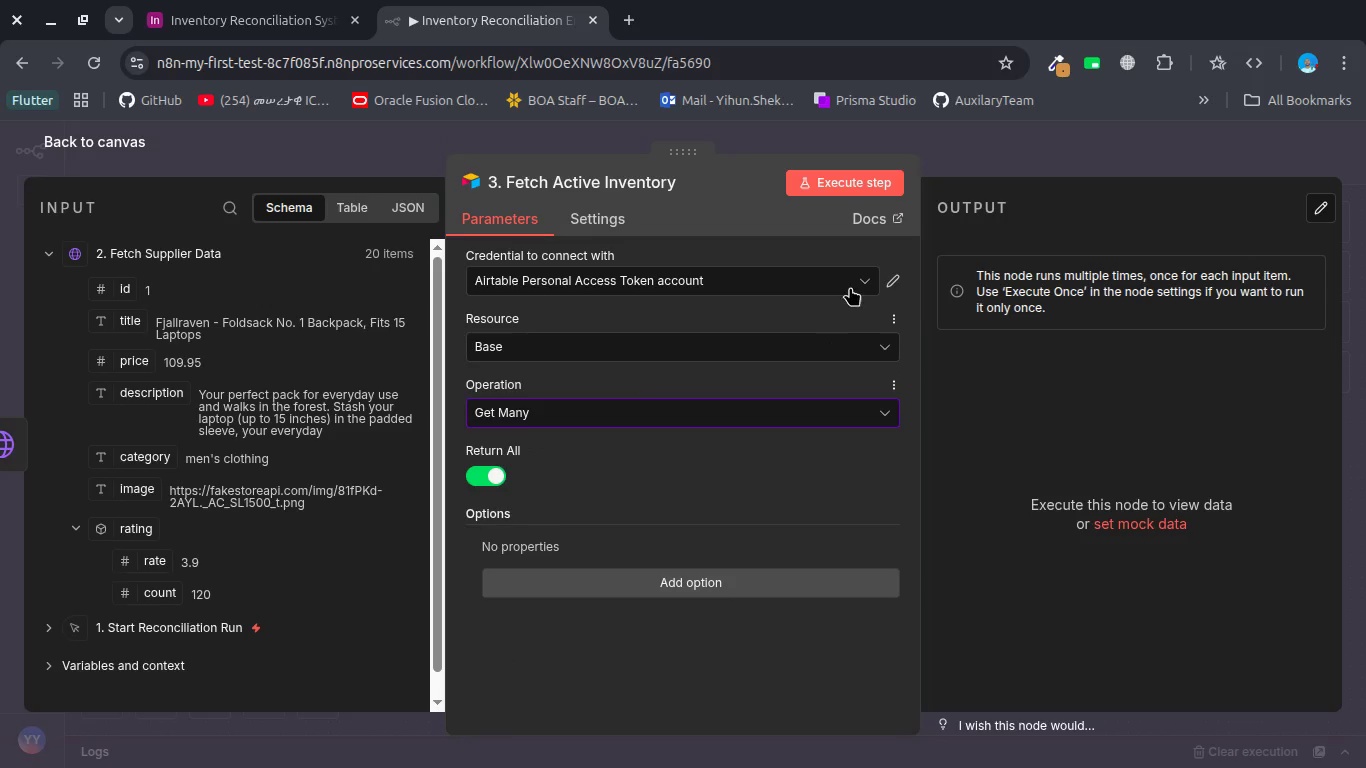 
left_click([867, 189])
 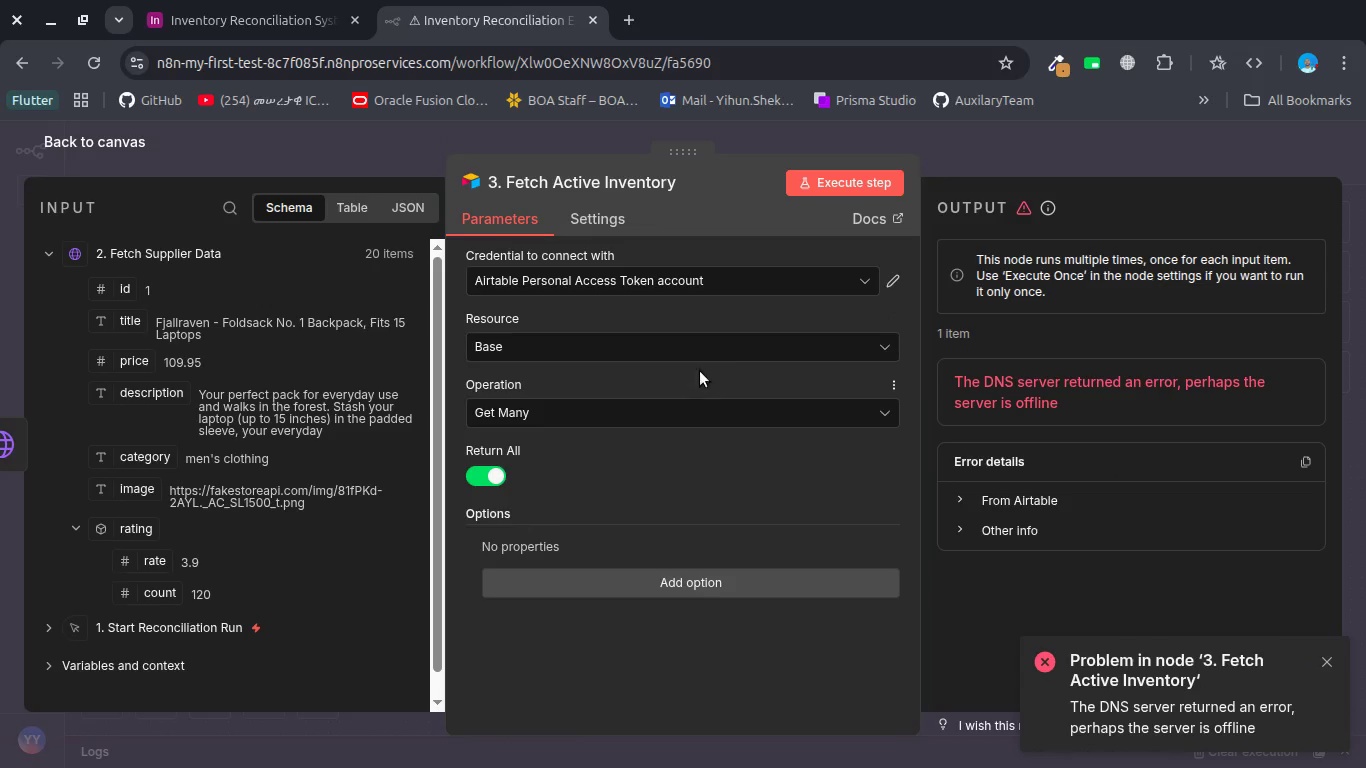 
wait(12.6)
 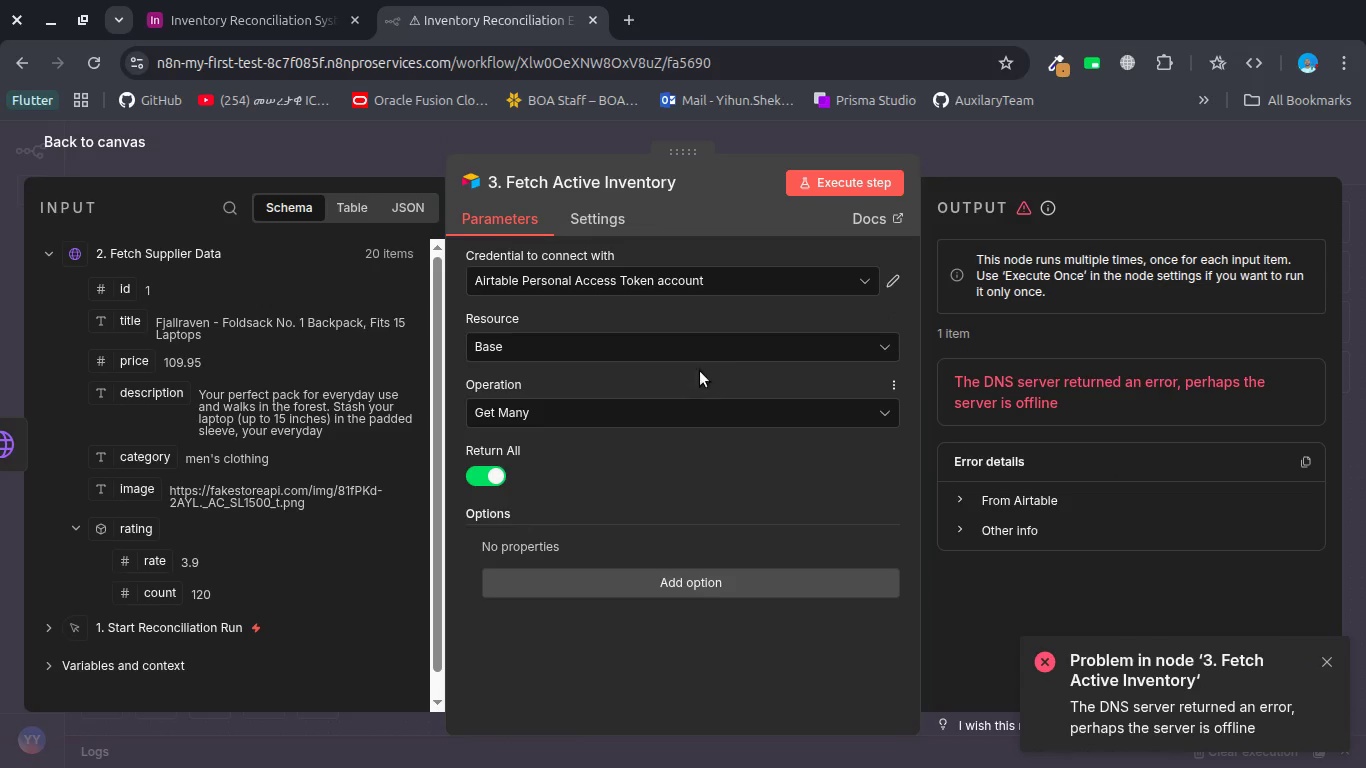 
left_click([741, 337])
 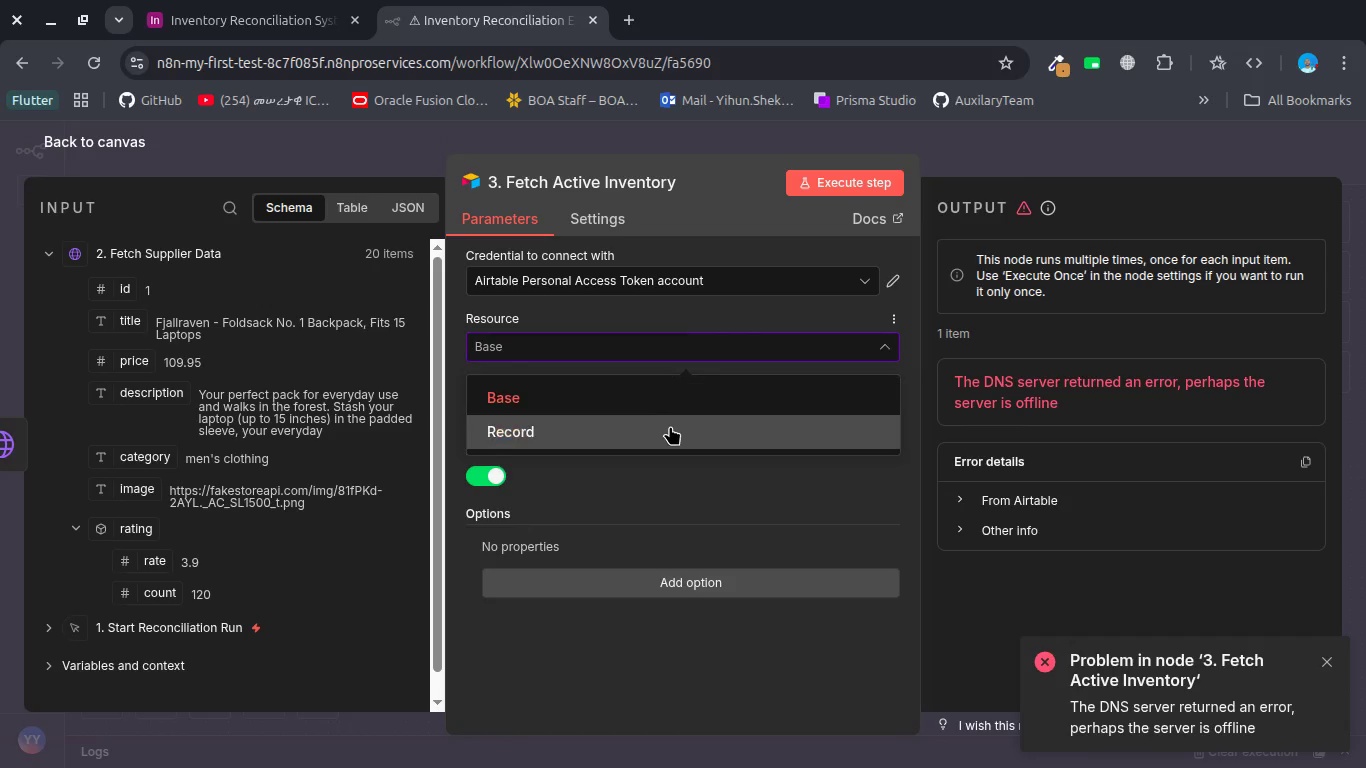 
left_click([668, 428])
 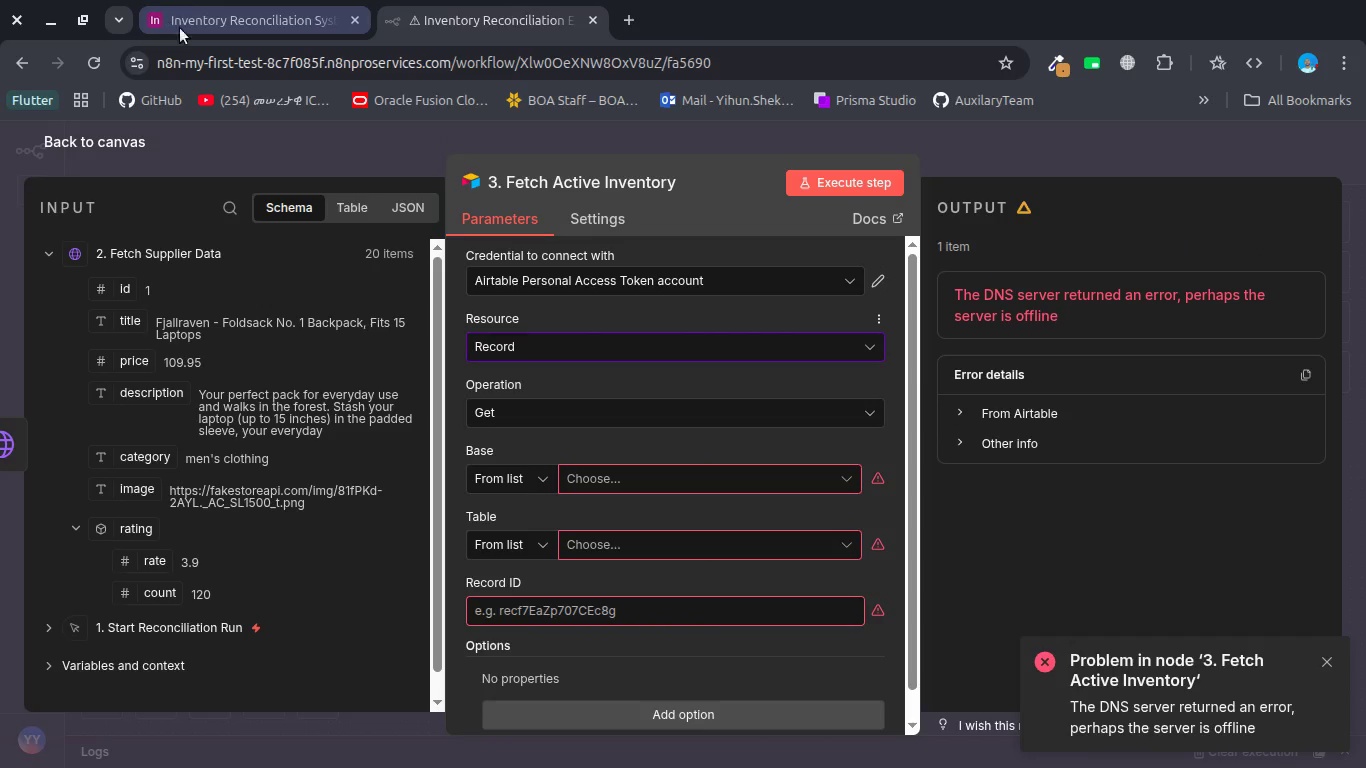 
left_click([210, 39])
 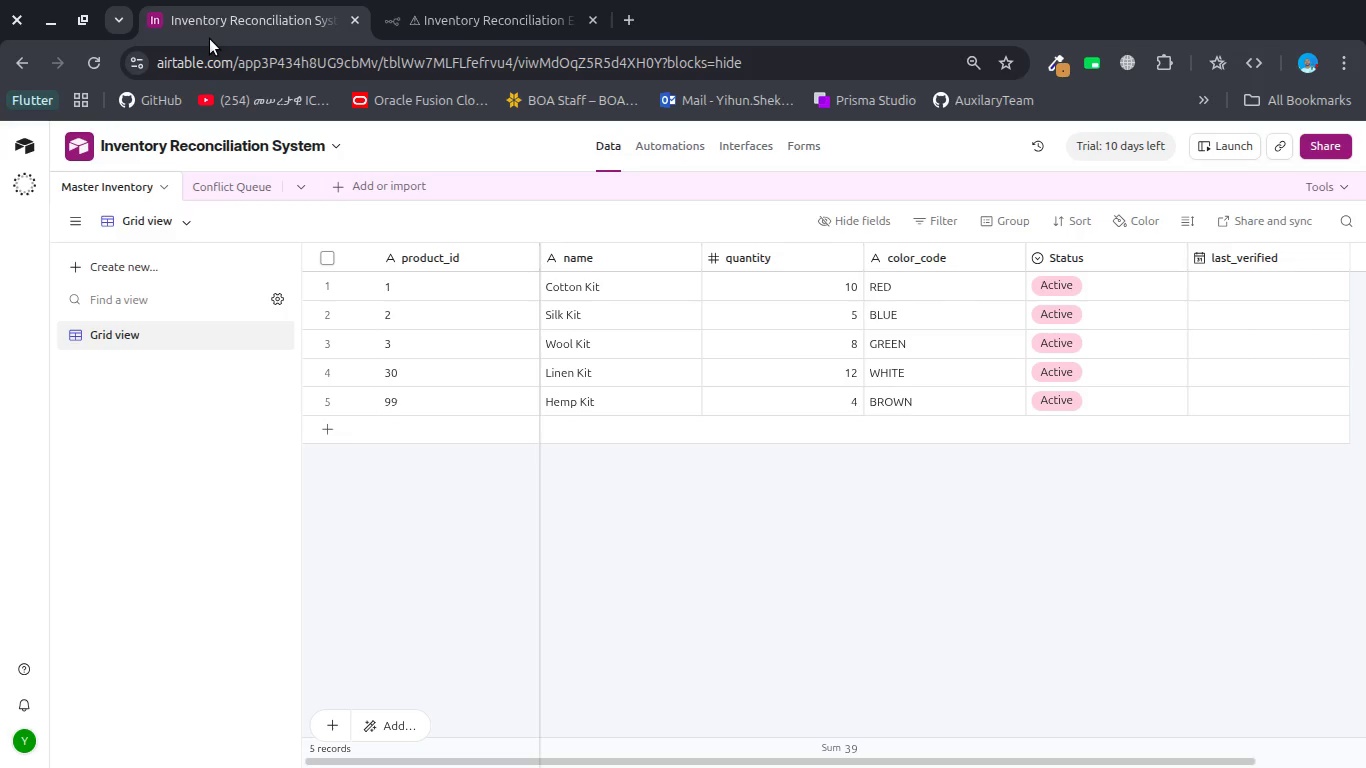 
key(Control+R)
 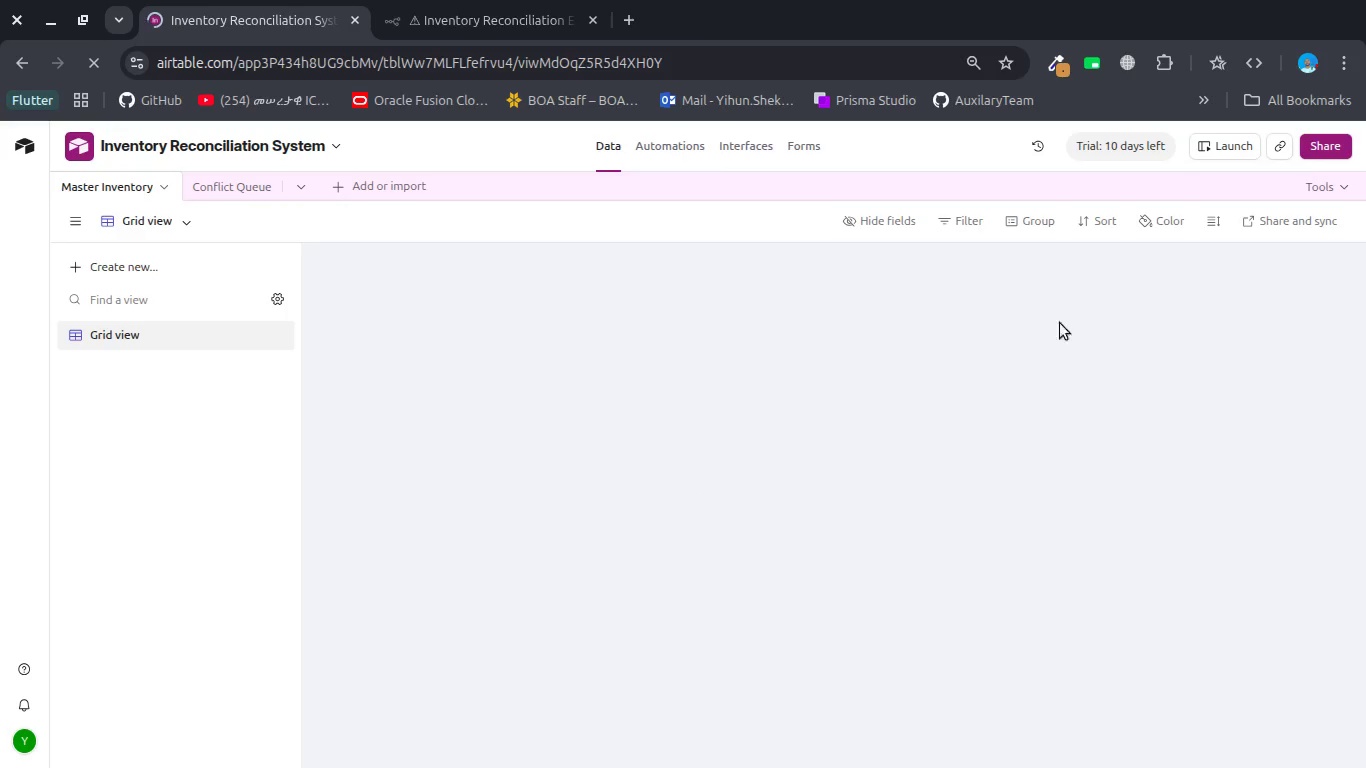 
wait(7.94)
 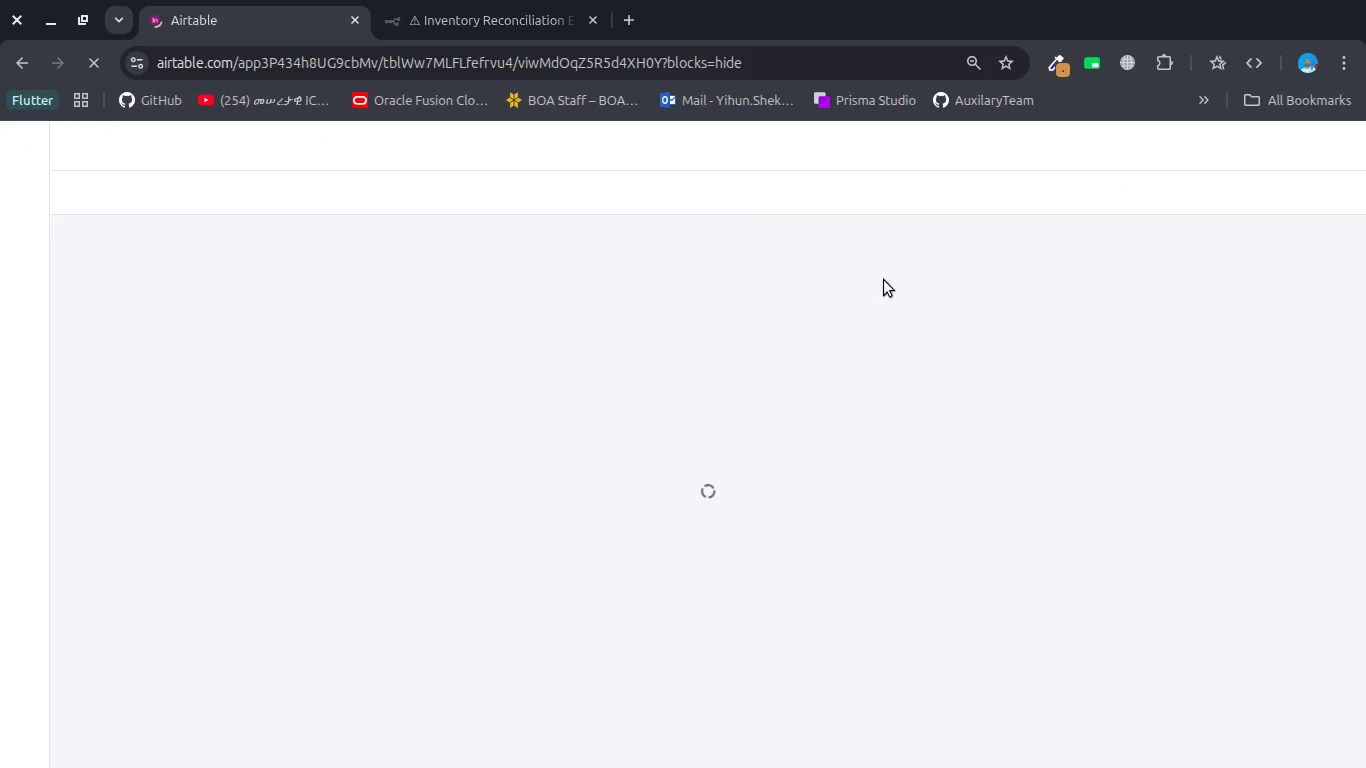 
right_click([404, 409])
 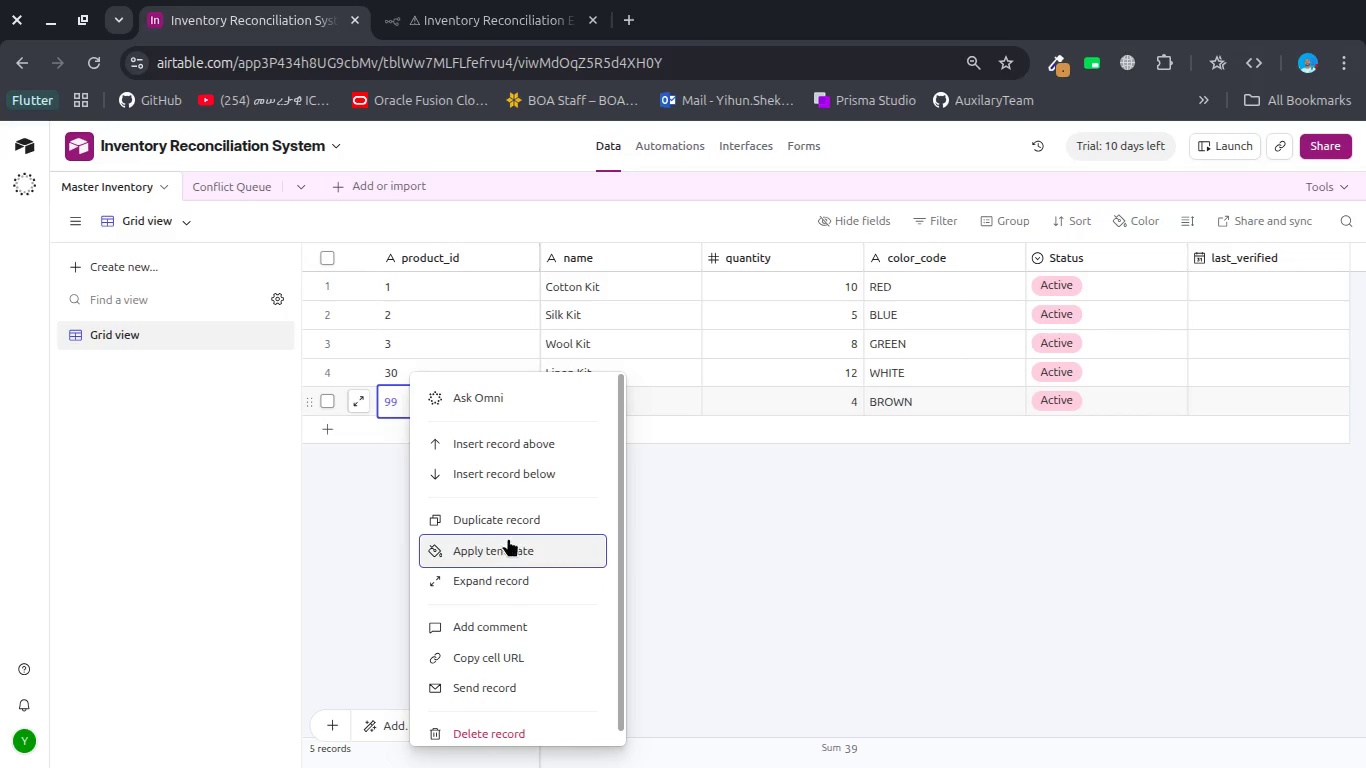 
left_click([509, 529])
 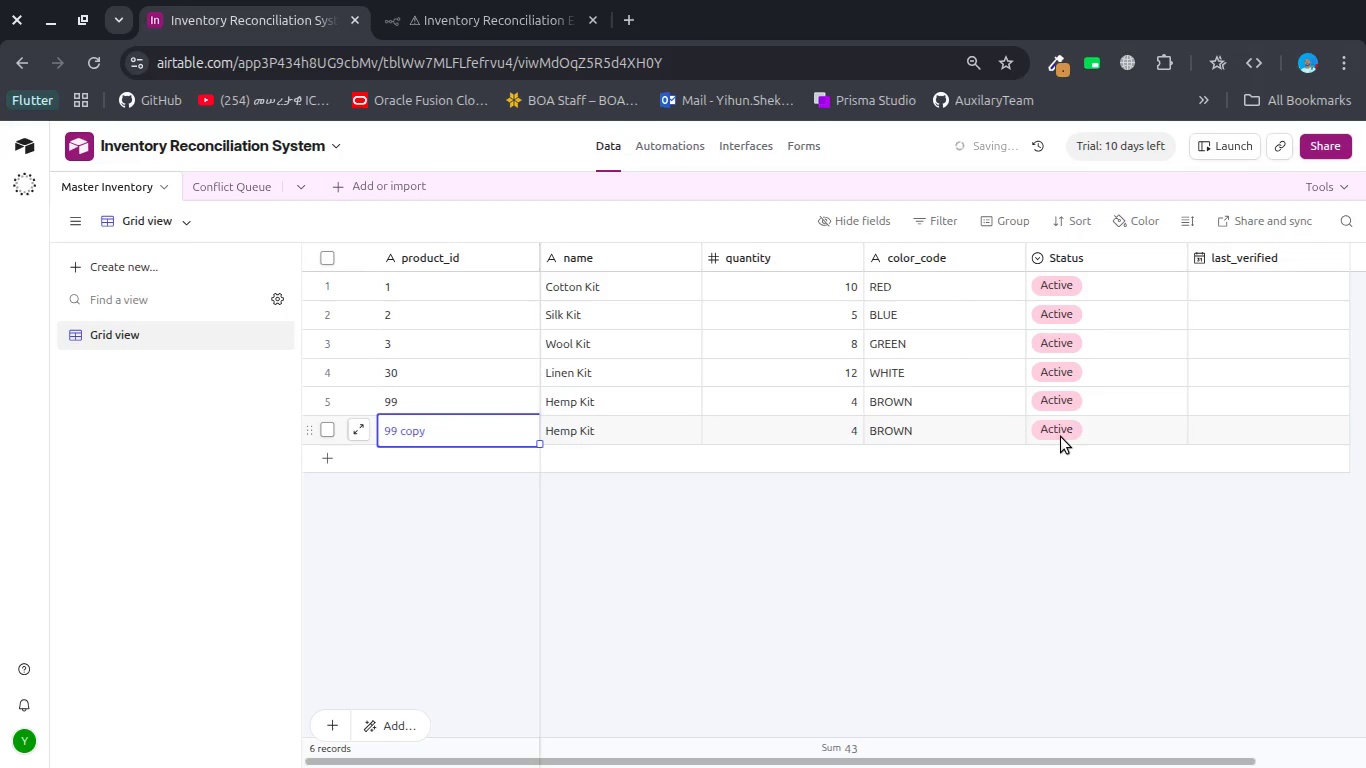 
double_click([1060, 437])
 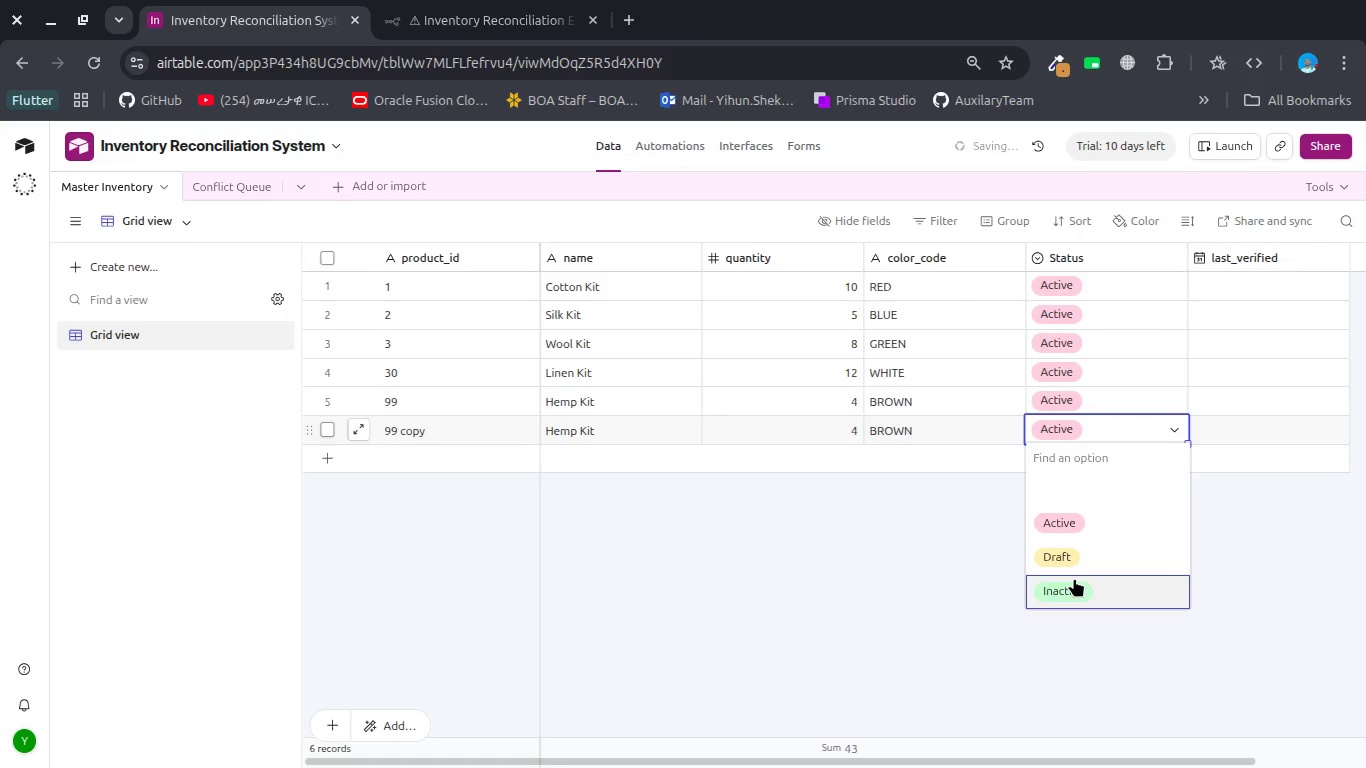 
left_click([1074, 578])
 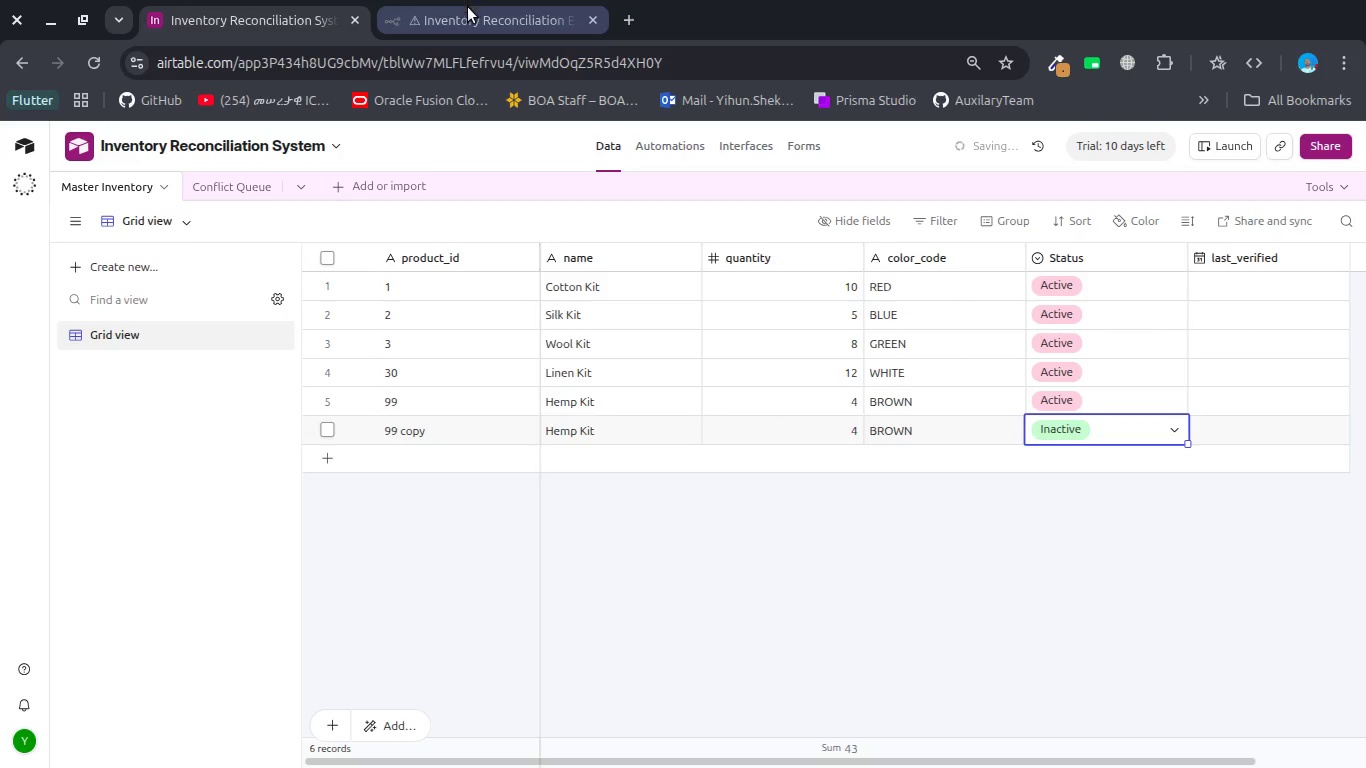 
left_click([464, 15])
 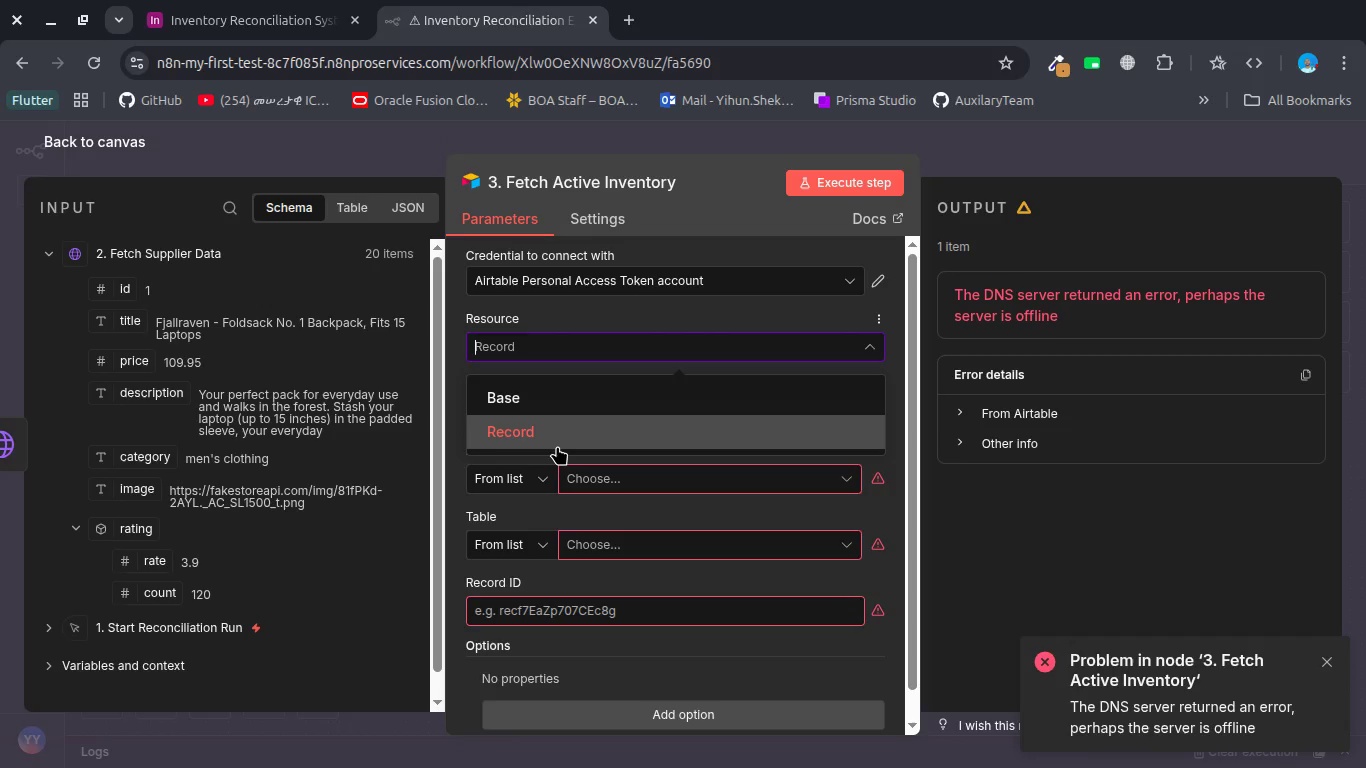 
left_click([557, 444])
 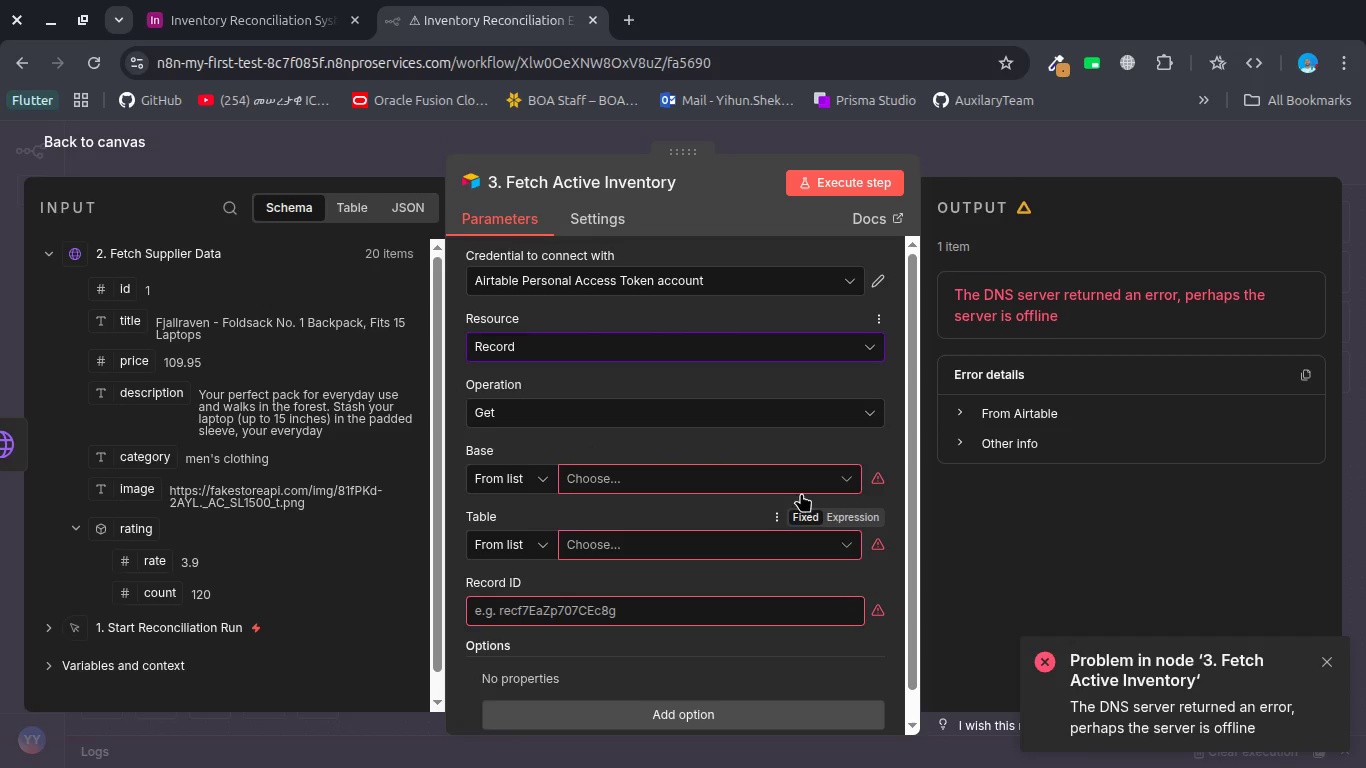 
left_click([822, 485])
 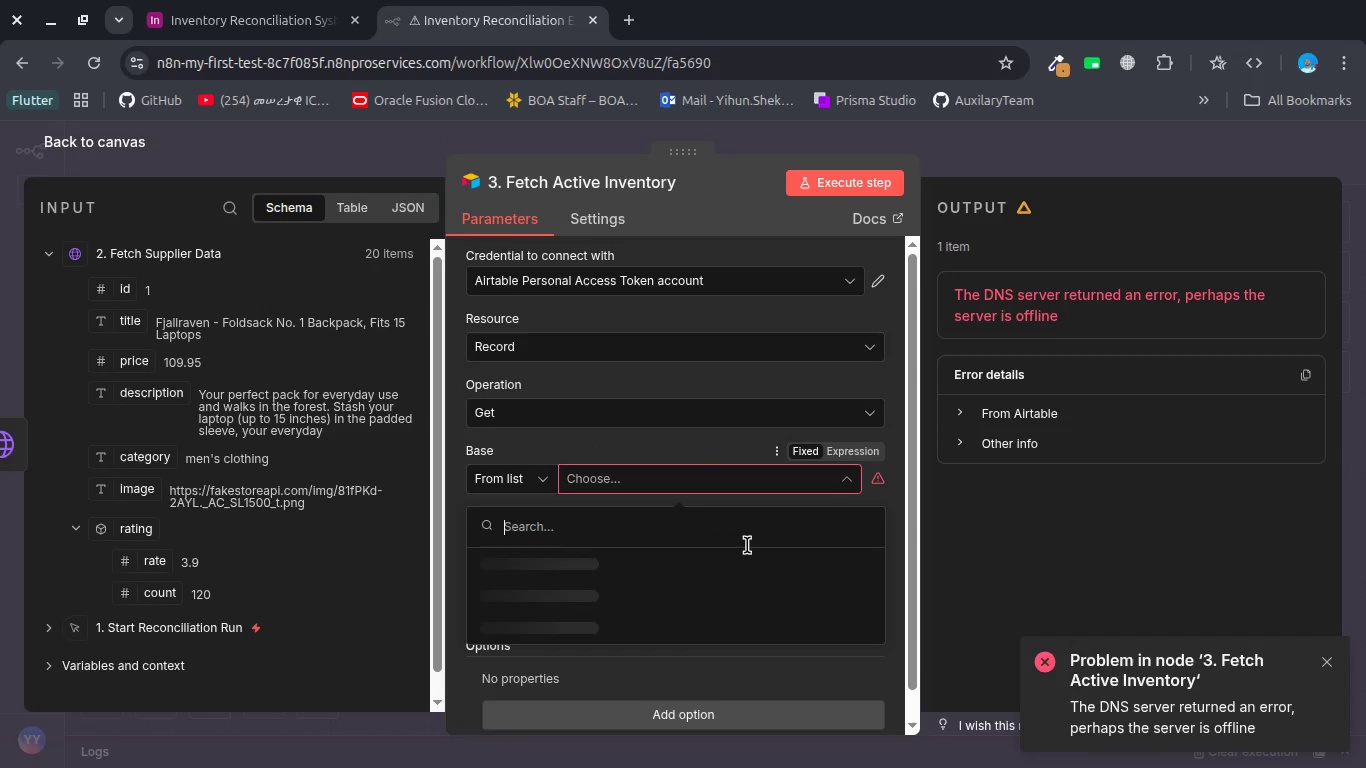 
mouse_move([671, 596])
 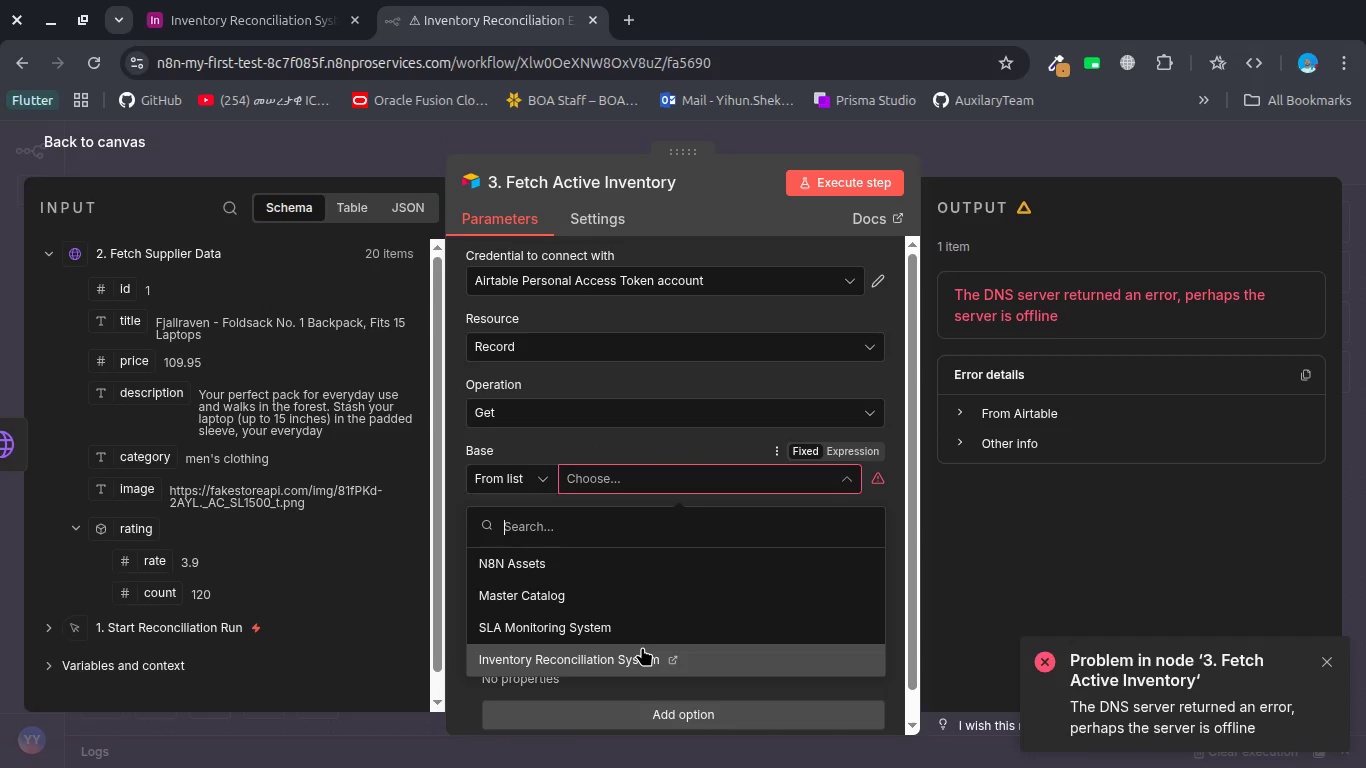 
scroll: coordinate [642, 647], scroll_direction: down, amount: 5.0
 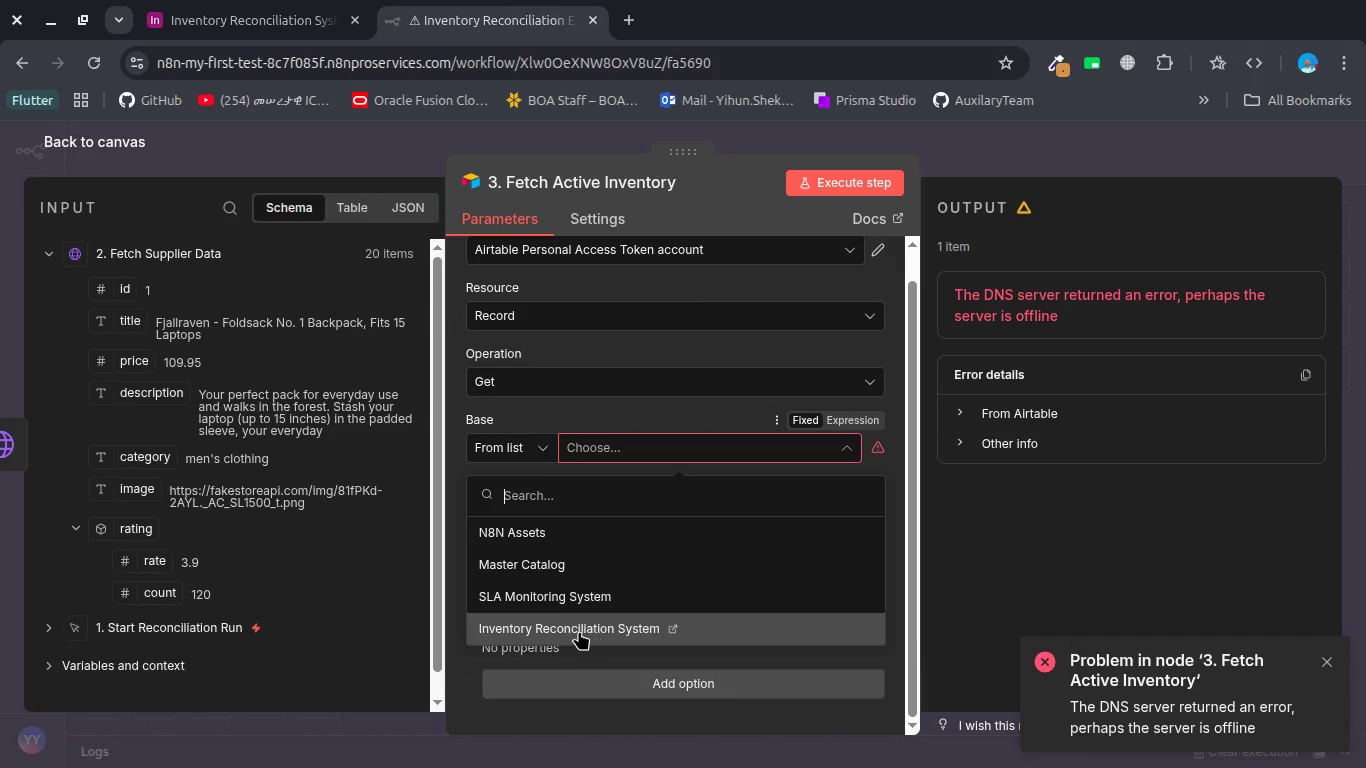 
left_click([578, 631])
 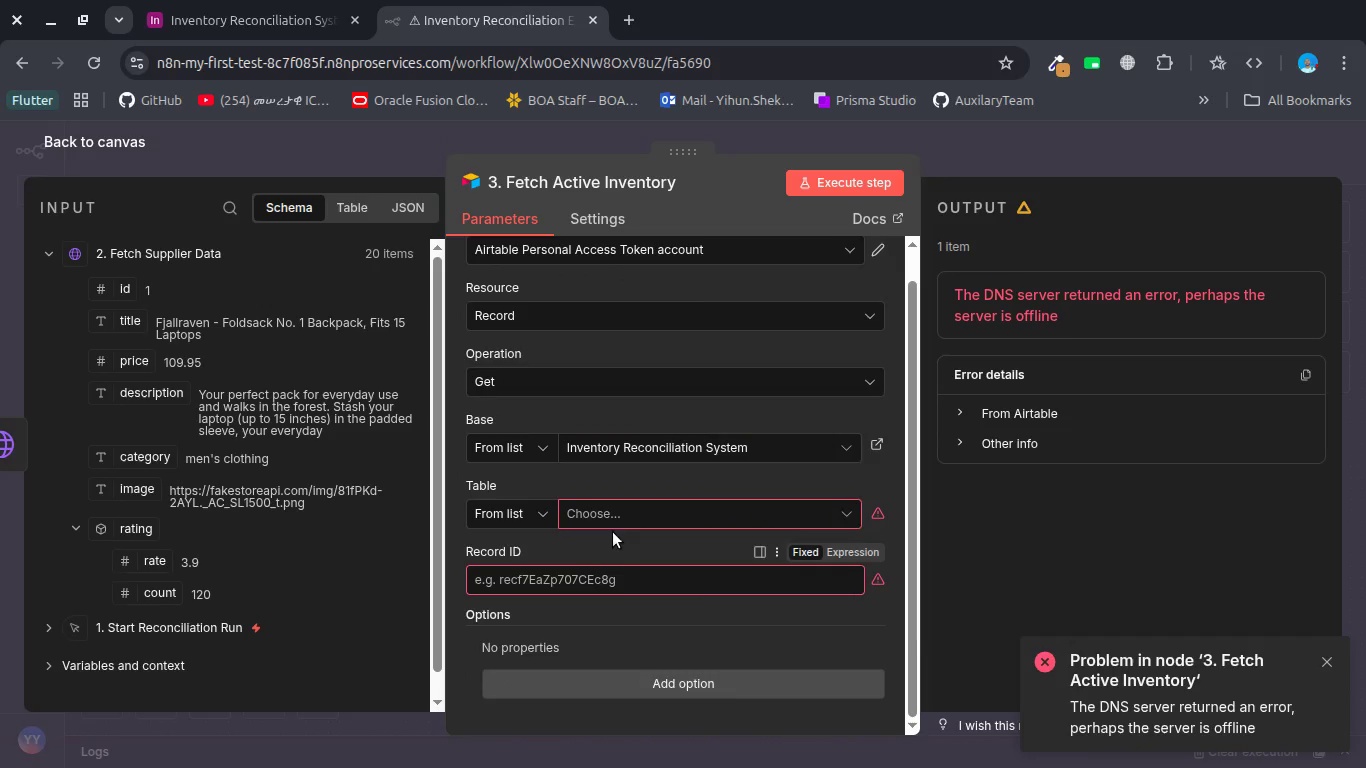 
left_click([618, 524])
 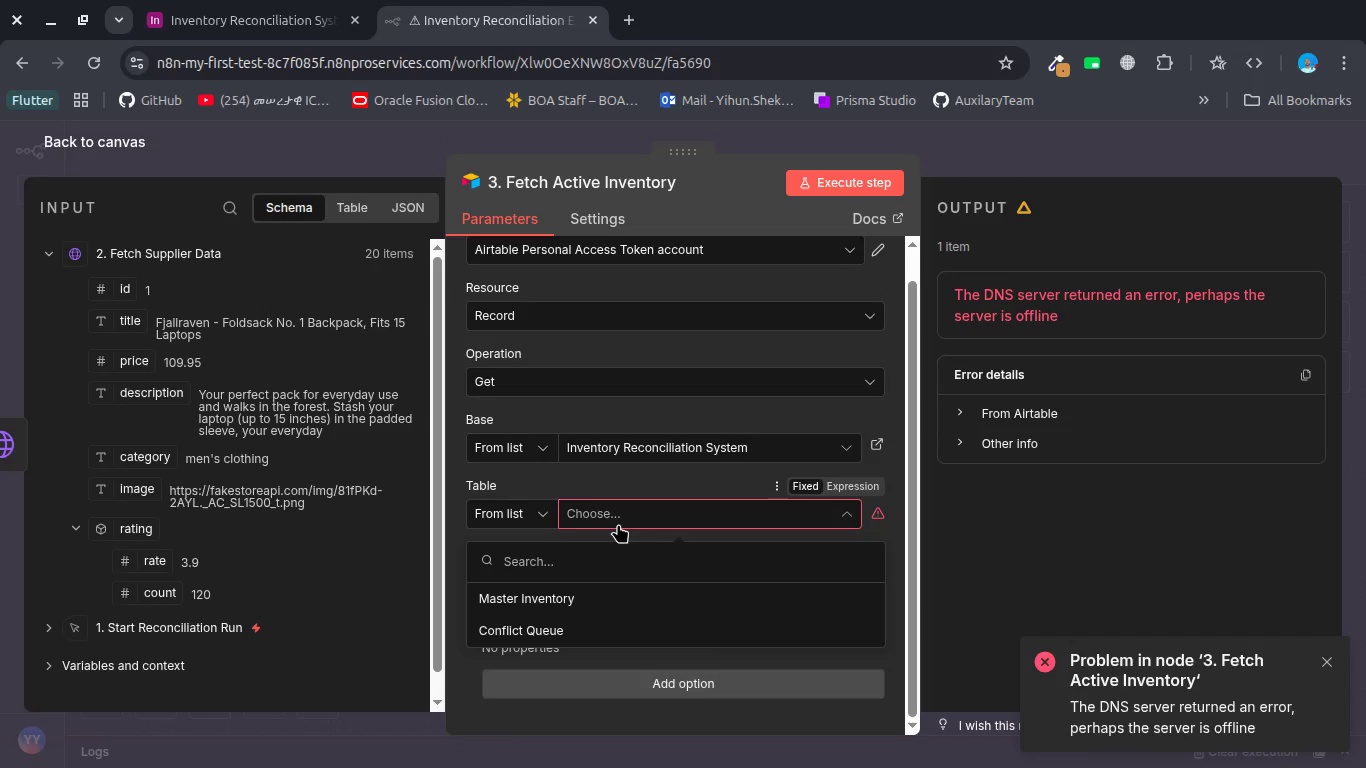 
left_click([553, 612])
 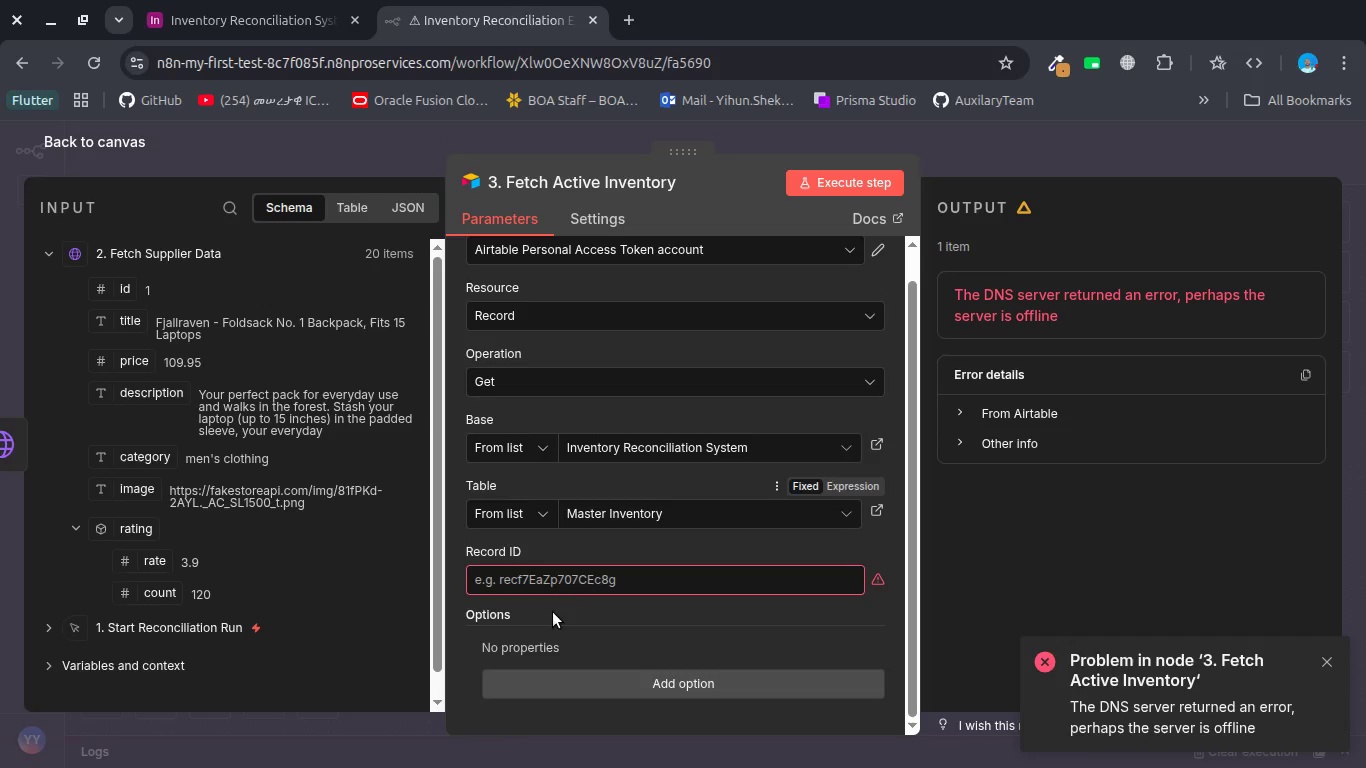 
mouse_move([582, 555])
 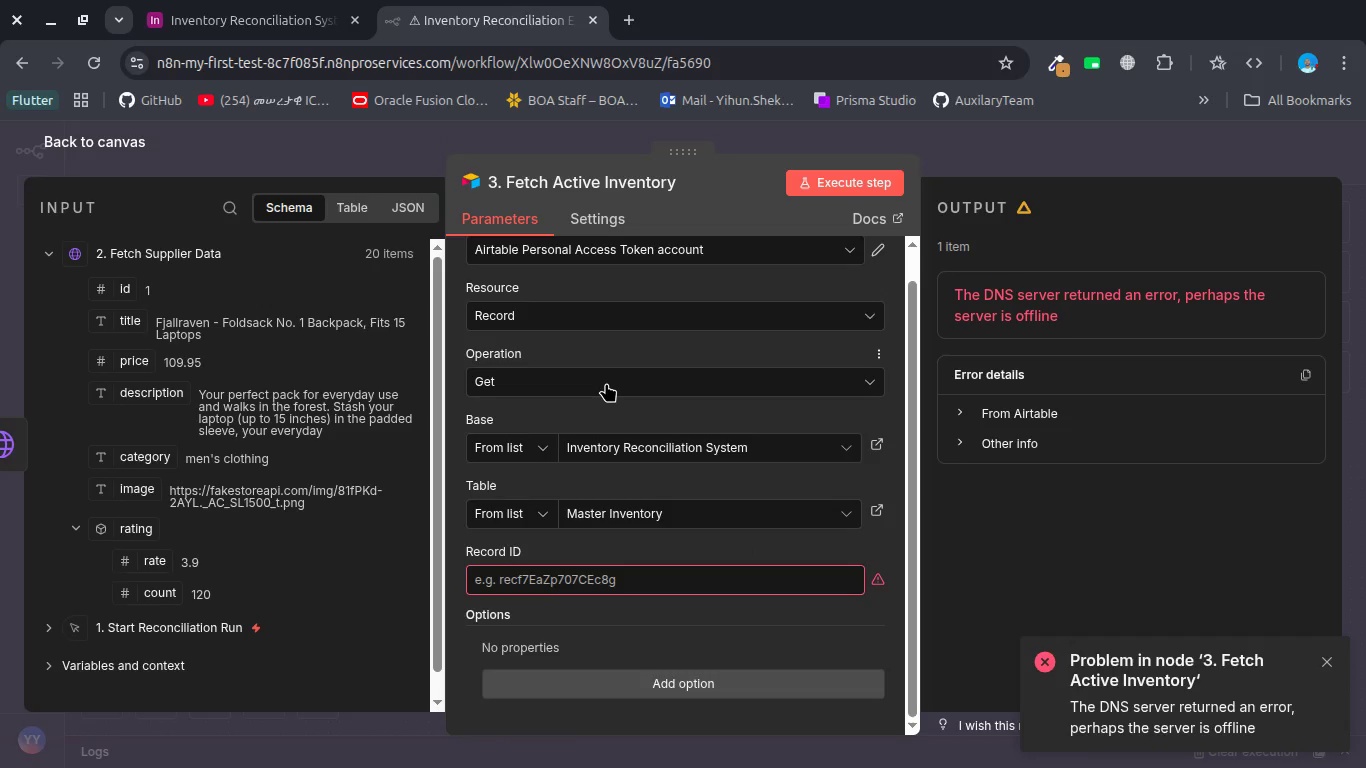 
left_click([606, 383])
 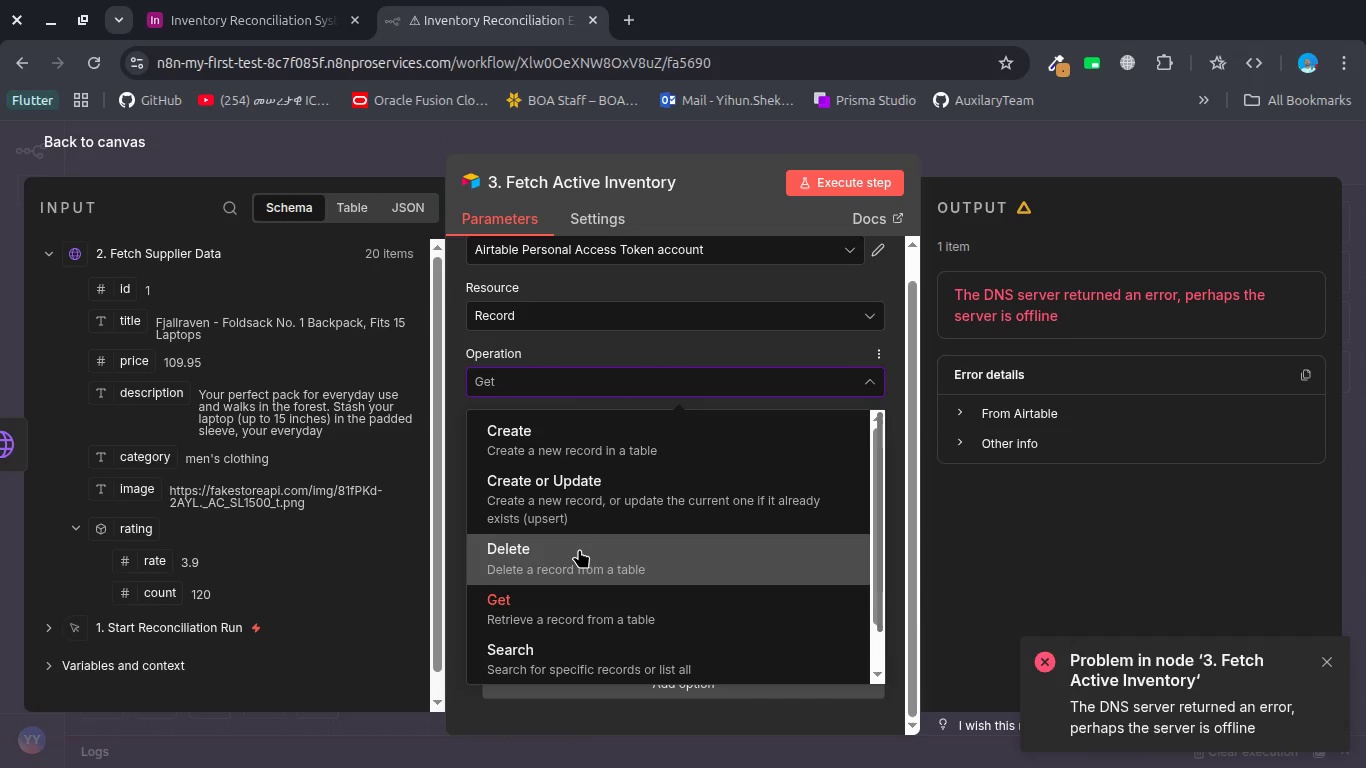 
scroll: coordinate [579, 549], scroll_direction: down, amount: 7.0
 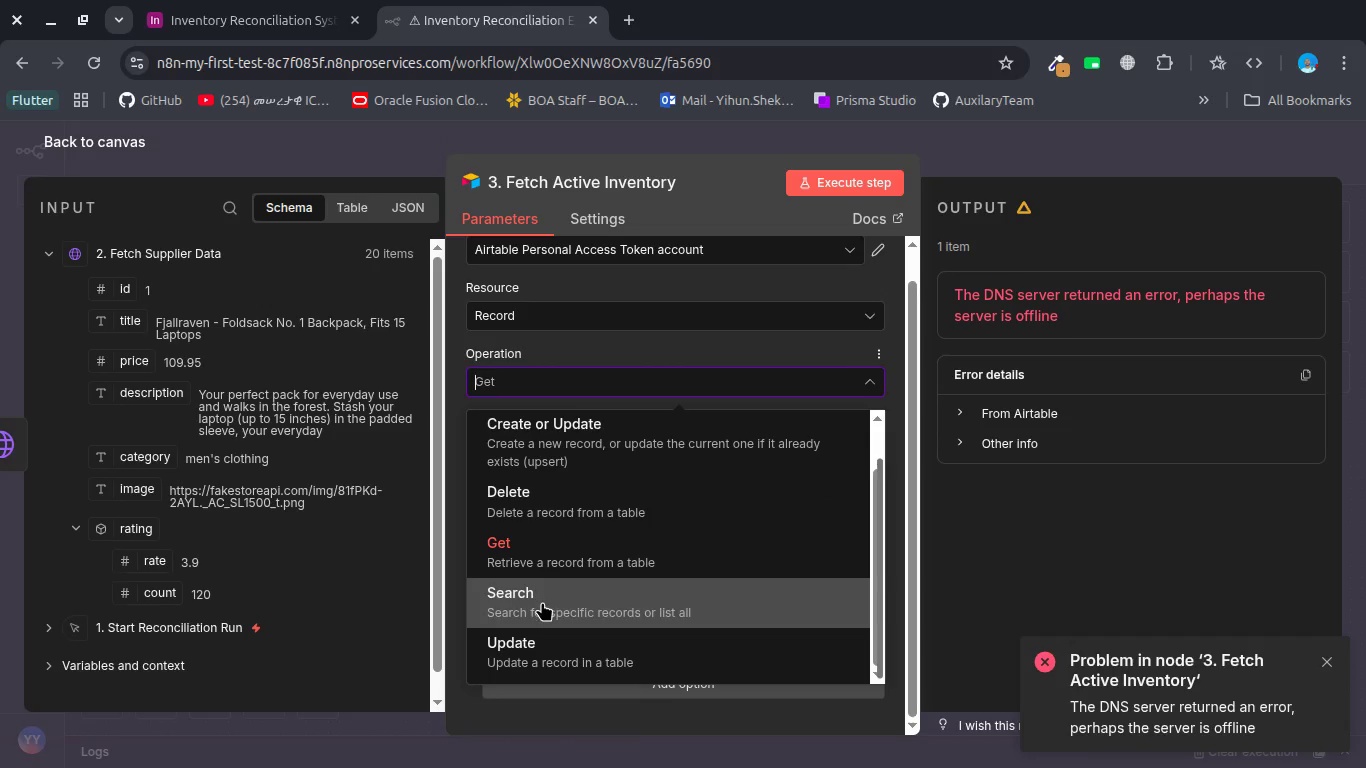 
left_click([542, 603])
 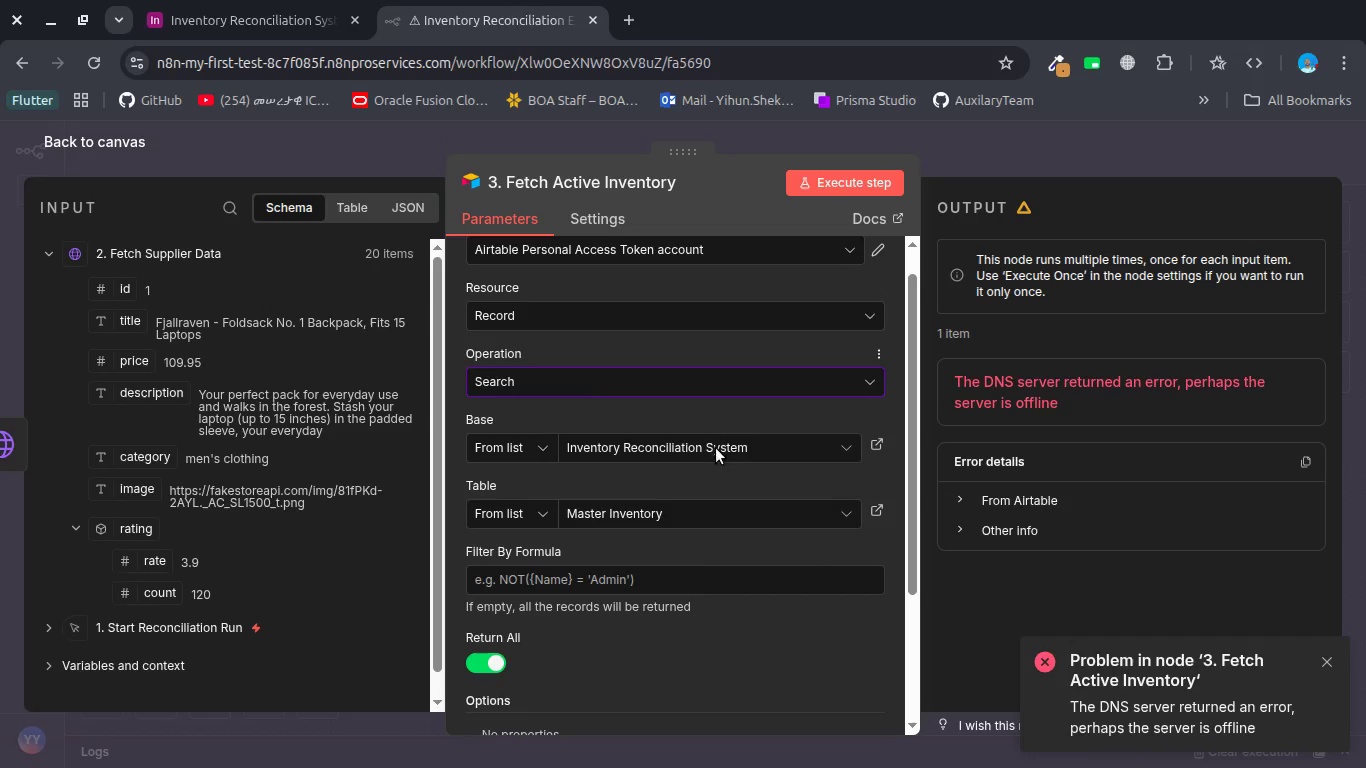 
left_click([585, 576])
 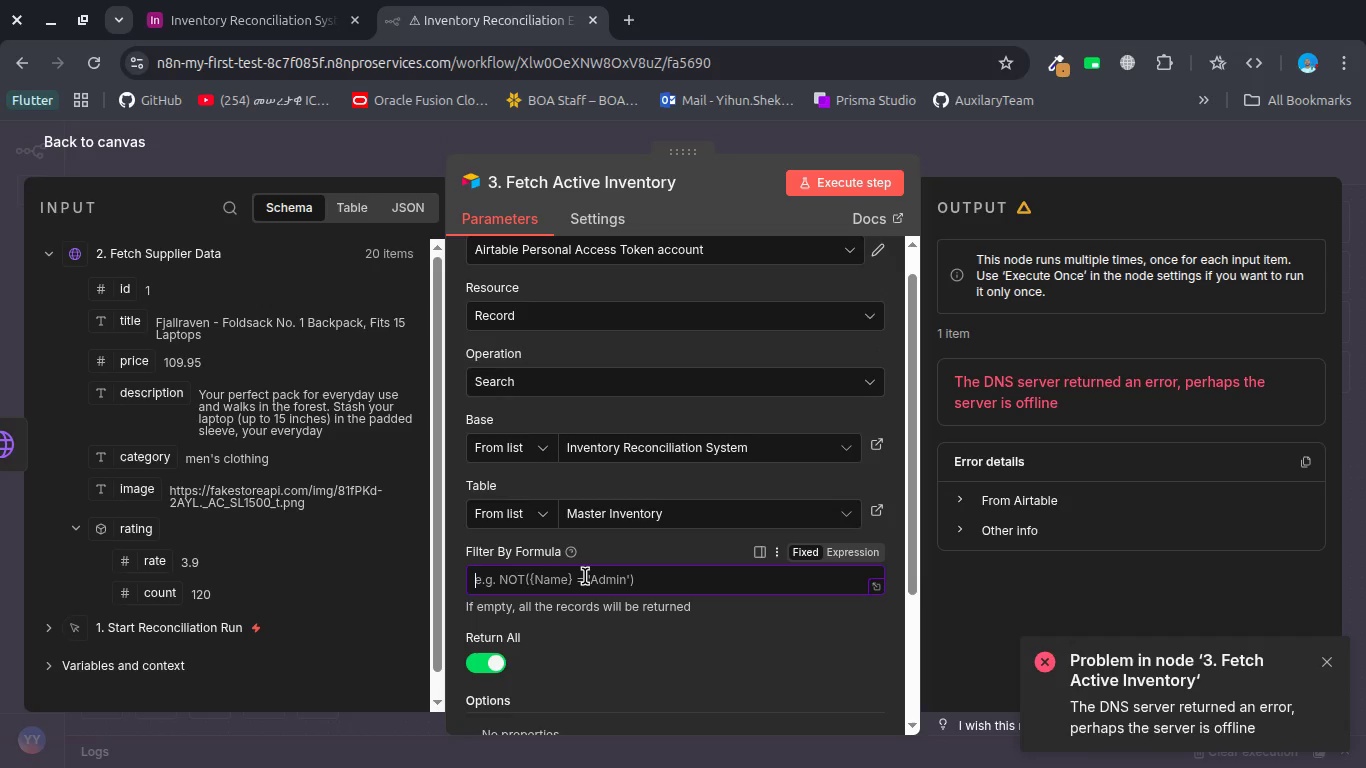 
hold_key(key=ControlLeft, duration=0.63)
 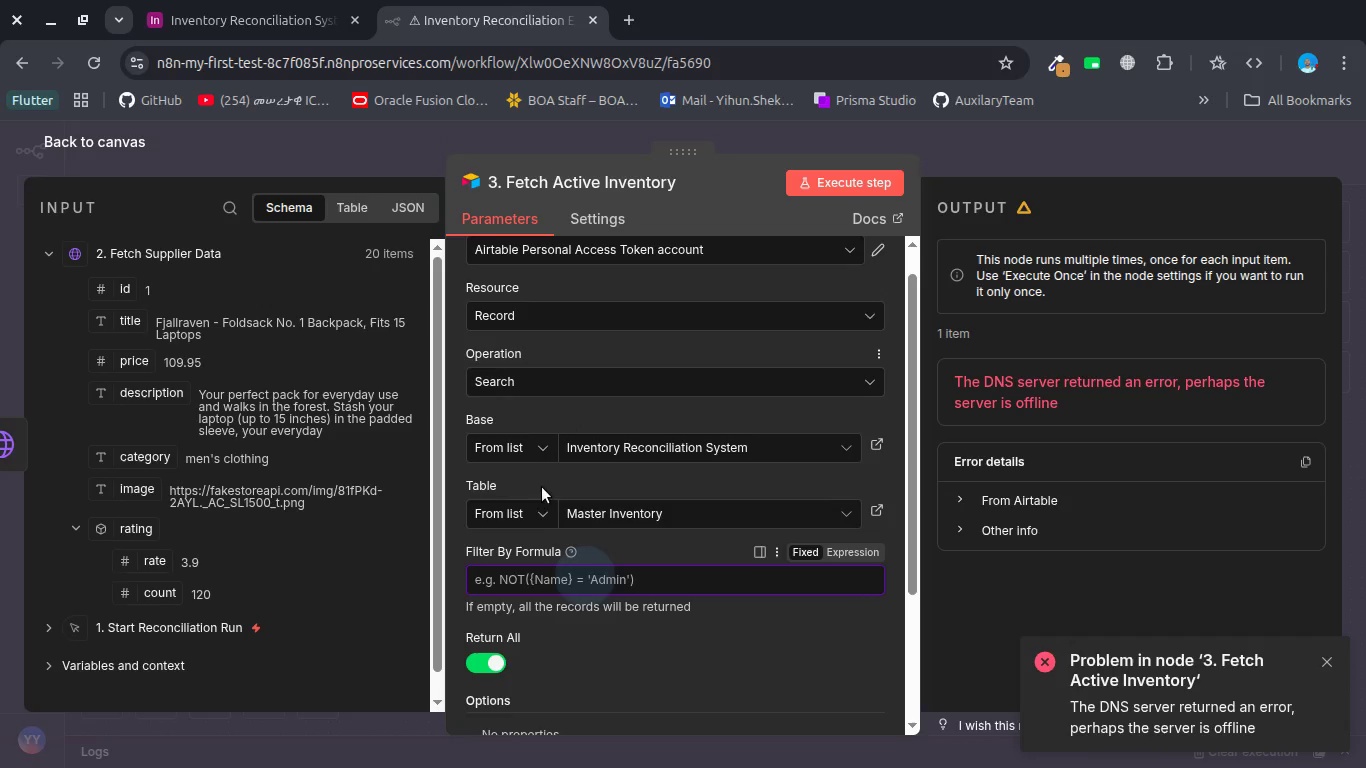 
left_click([531, 577])
 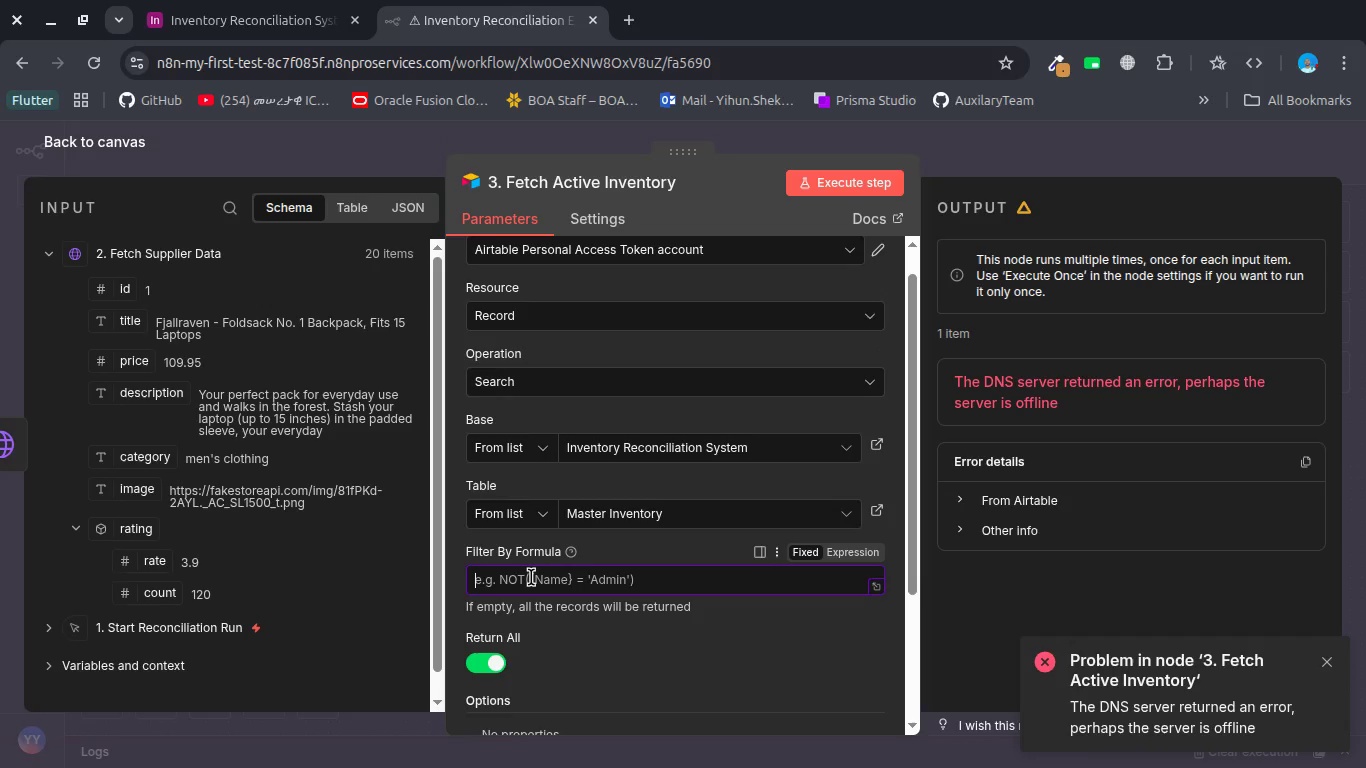 
type(status = )
 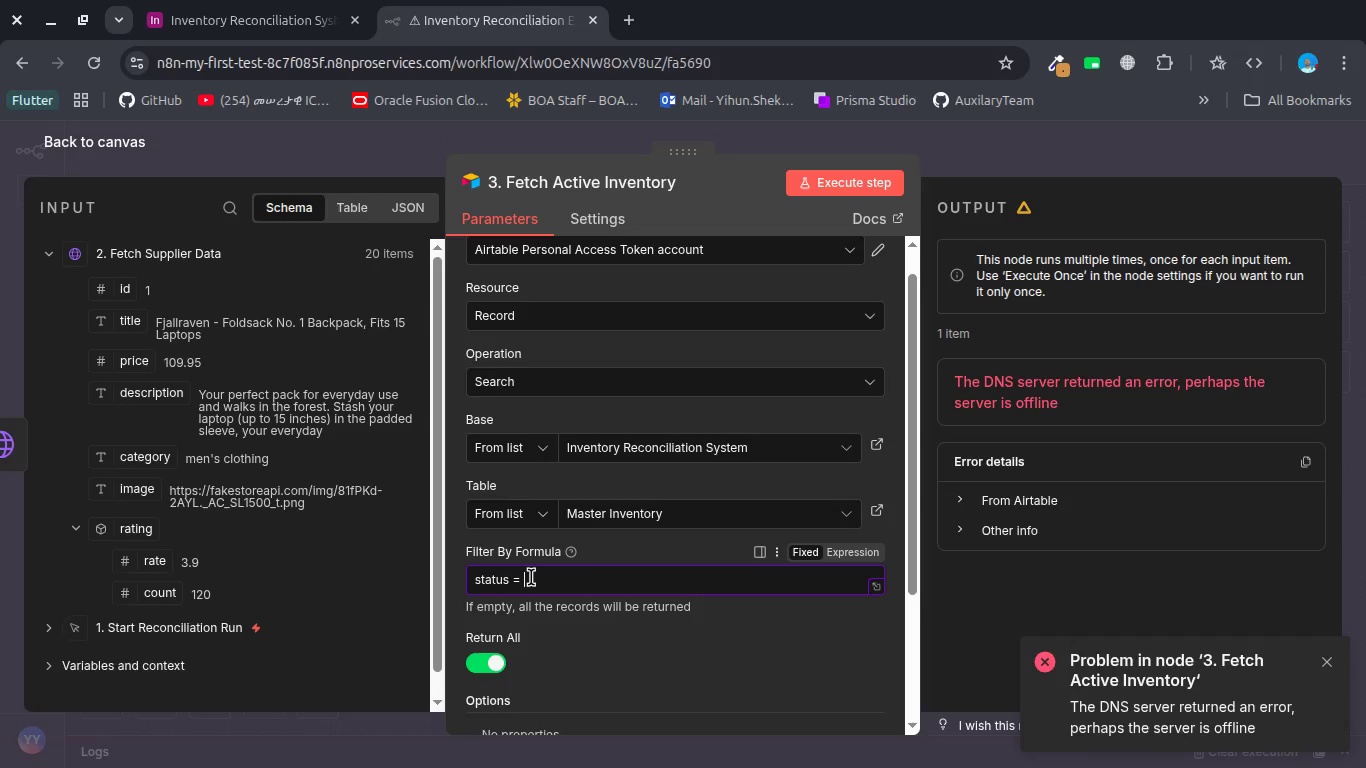 
wait(29.64)
 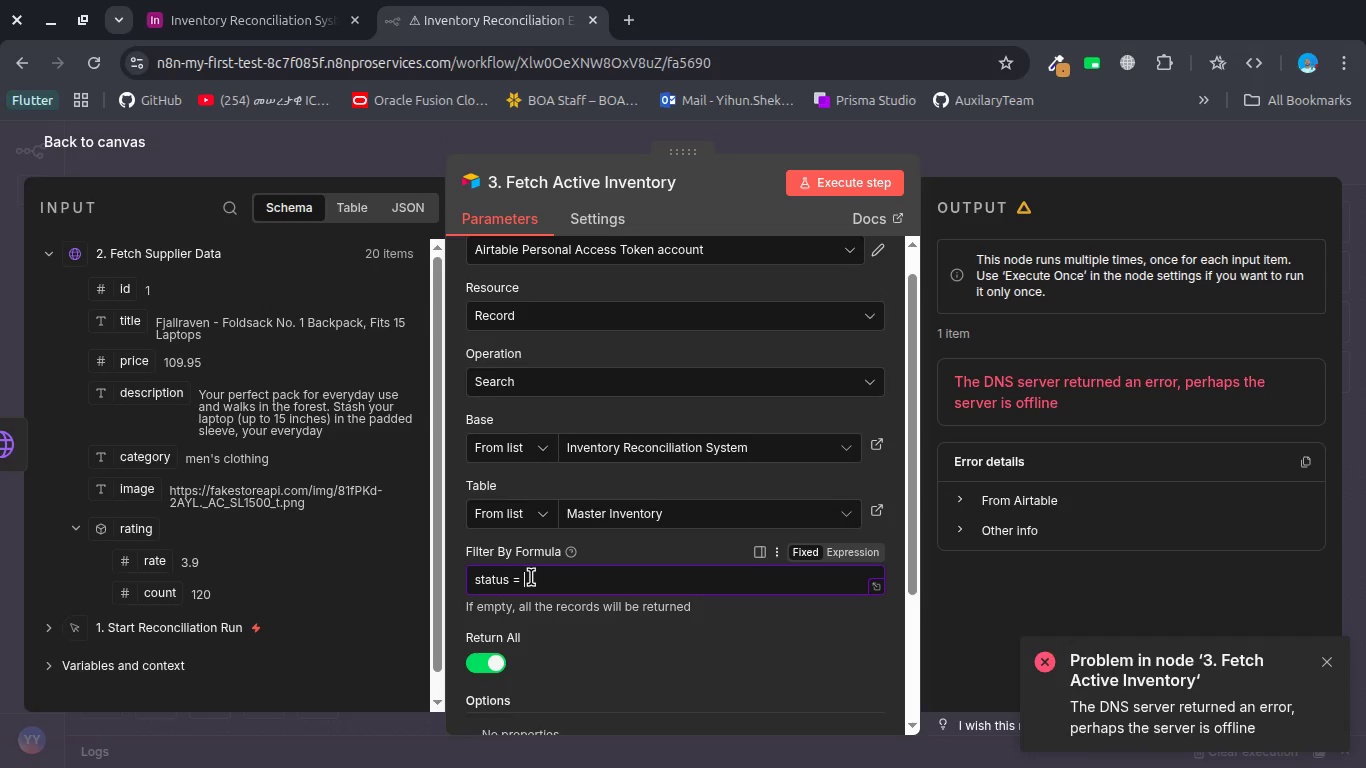 
double_click([531, 577])
 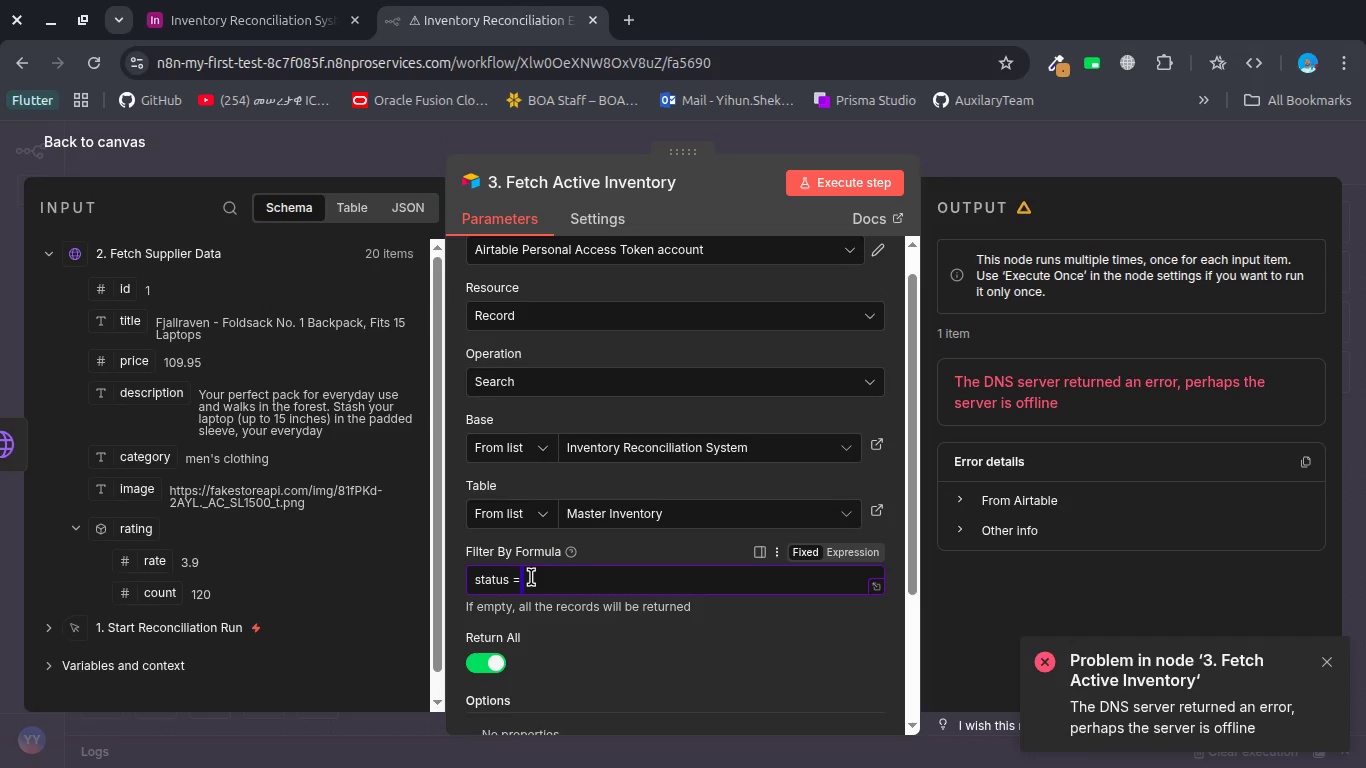 
triple_click([531, 577])
 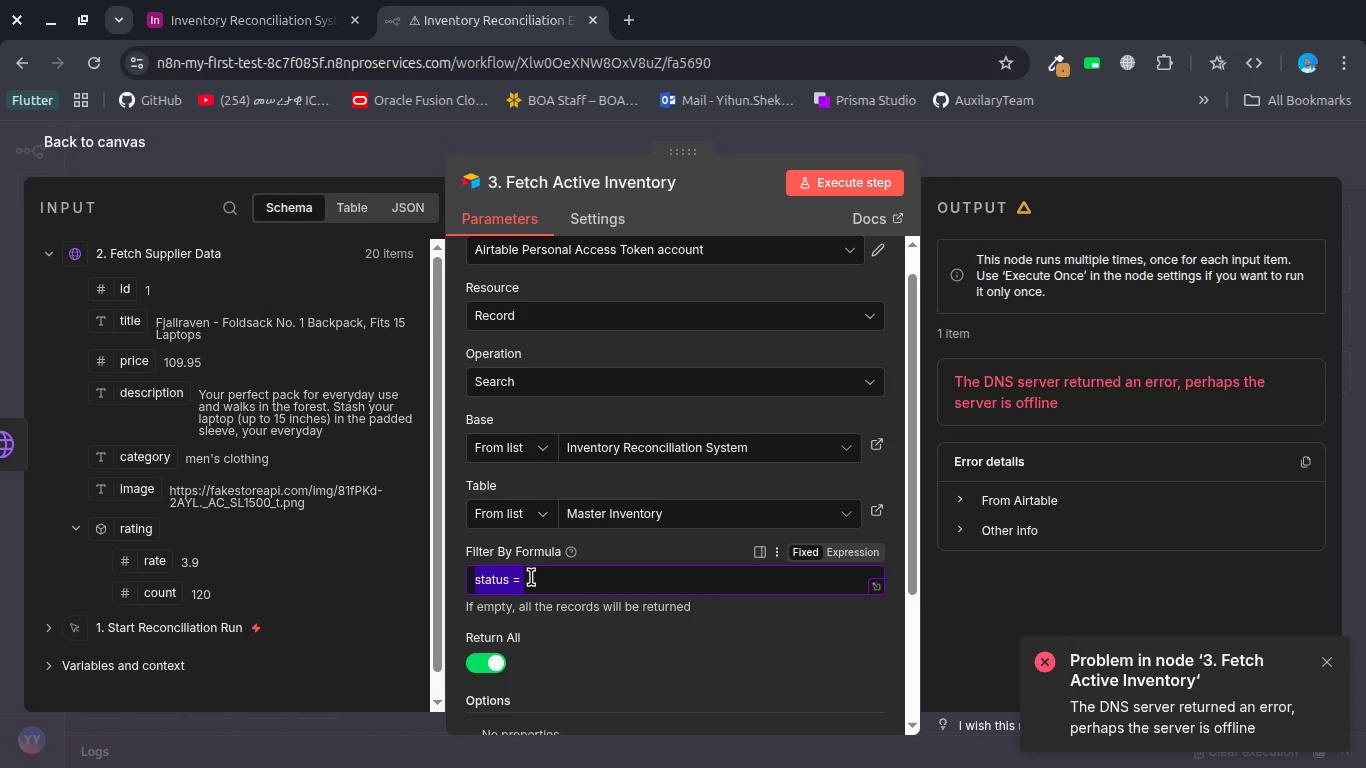 
type({{)
key(Backspace)
type(stats)
key(Backspace)
type(us}= "Active")
 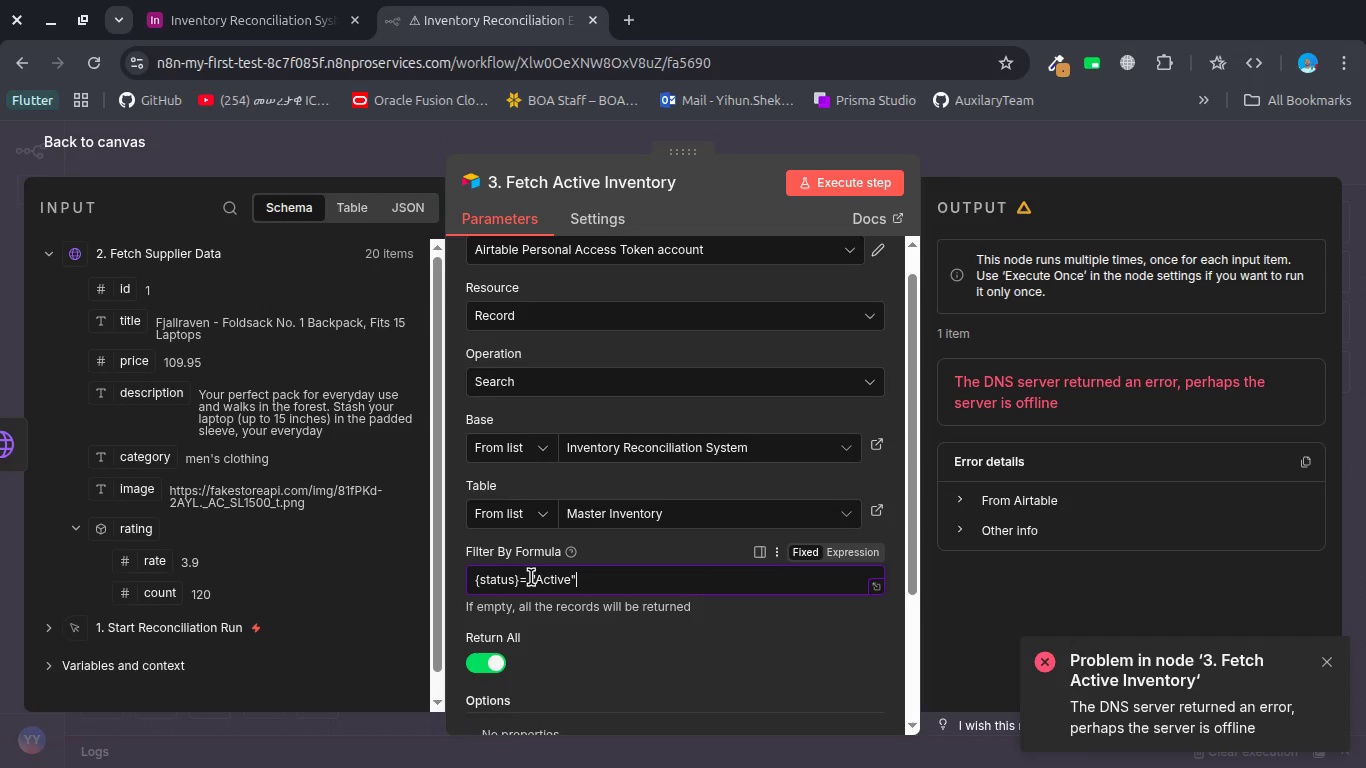 
wait(11.09)
 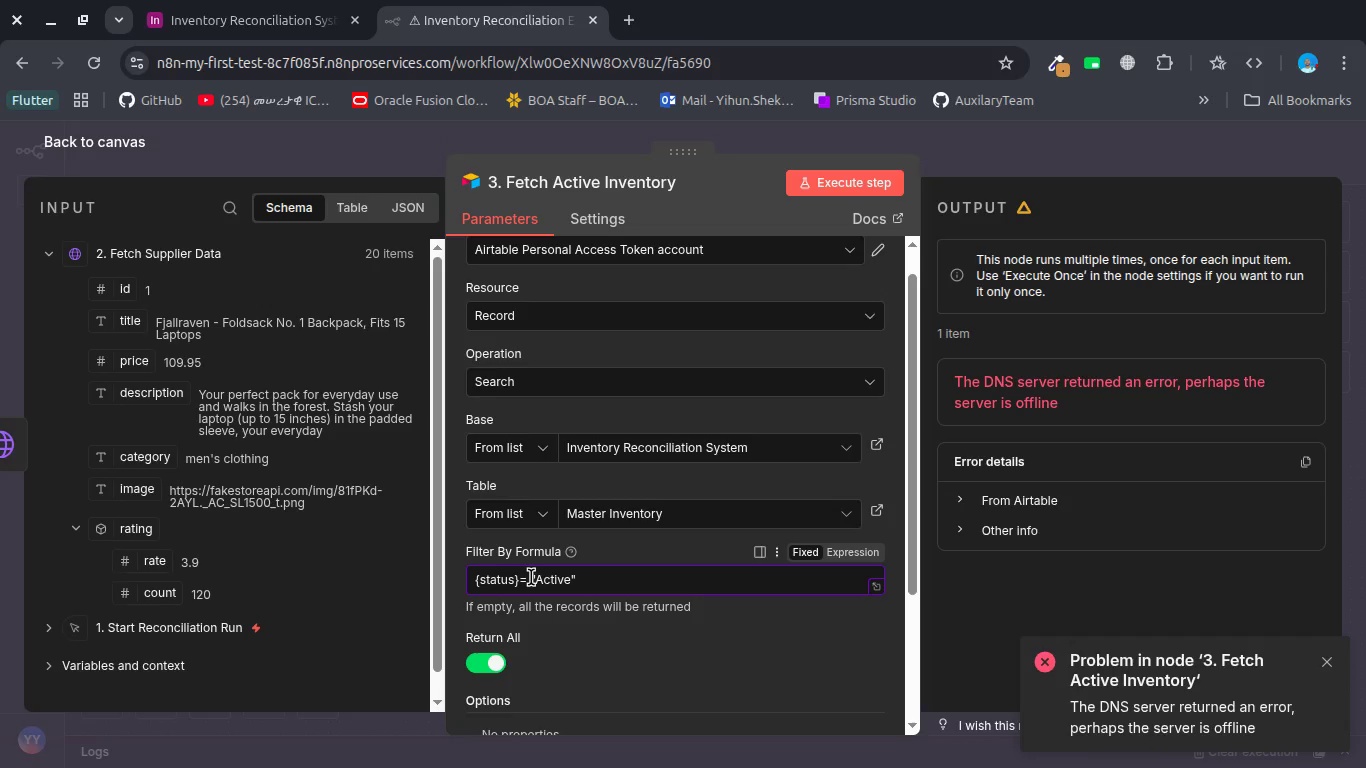 
left_click([818, 189])
 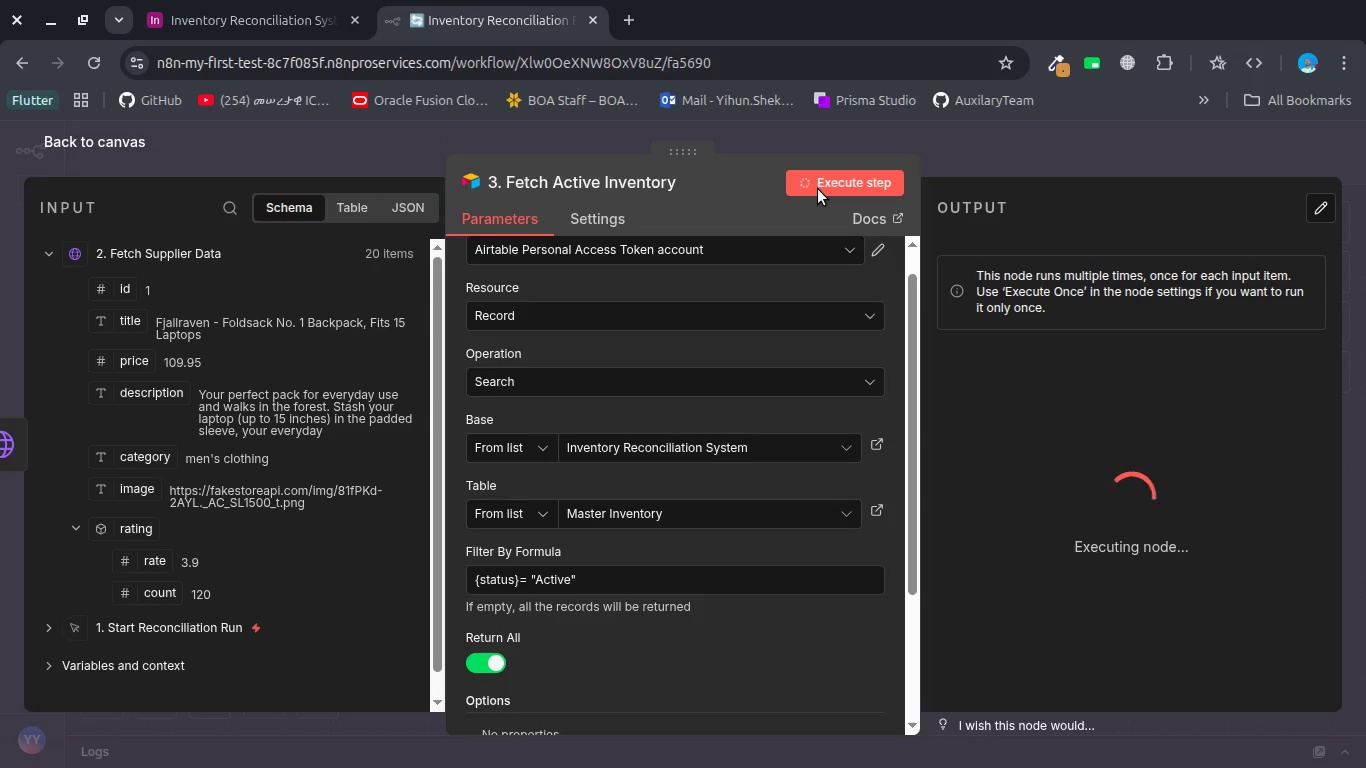 
wait(23.41)
 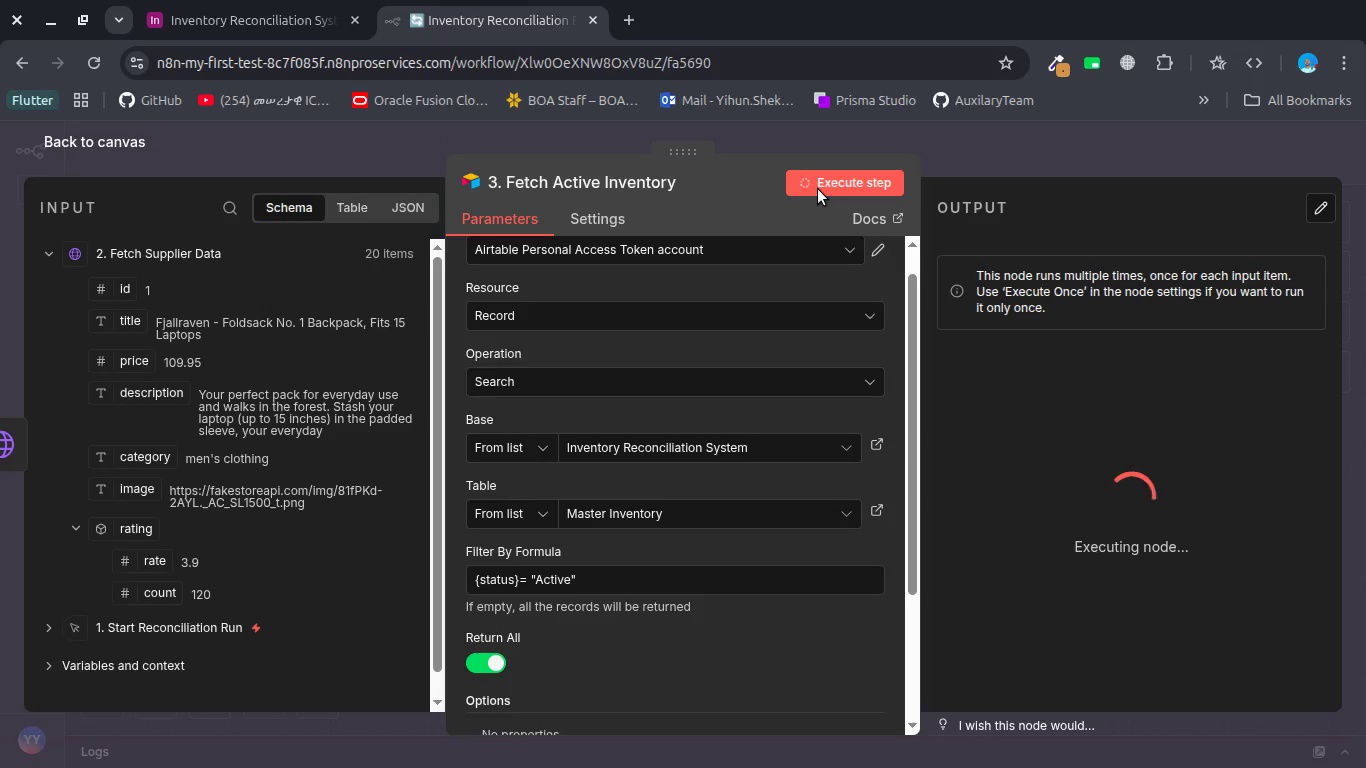 
left_click([257, 2])
 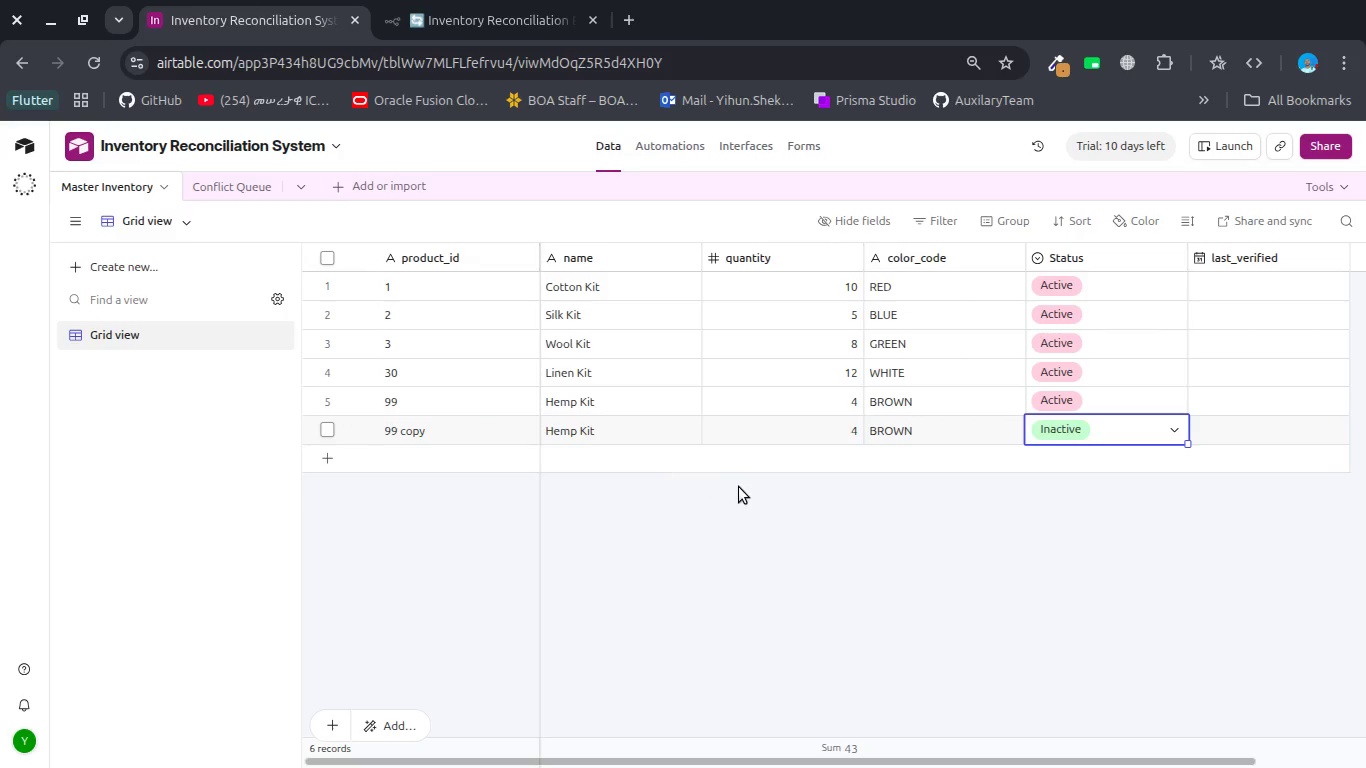 
scroll: coordinate [739, 487], scroll_direction: down, amount: 3.0
 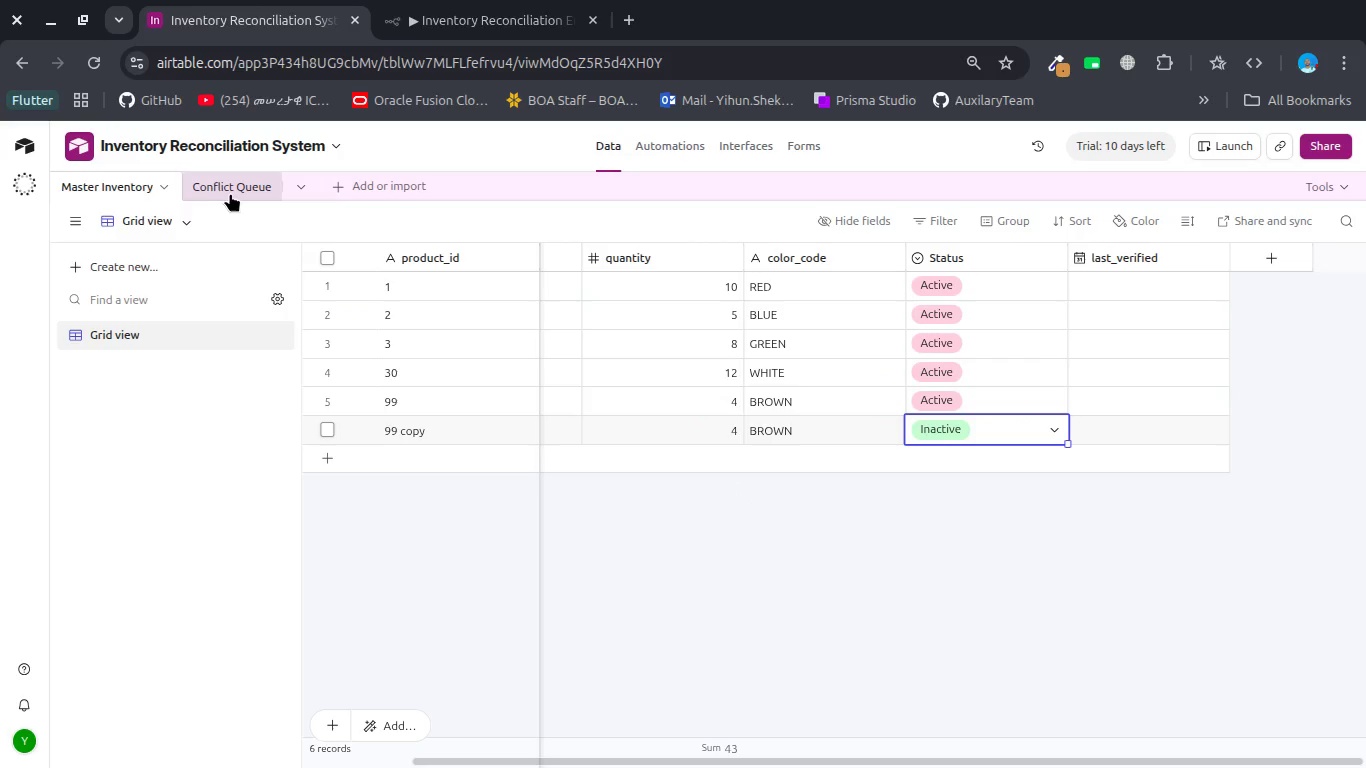 
left_click([219, 188])
 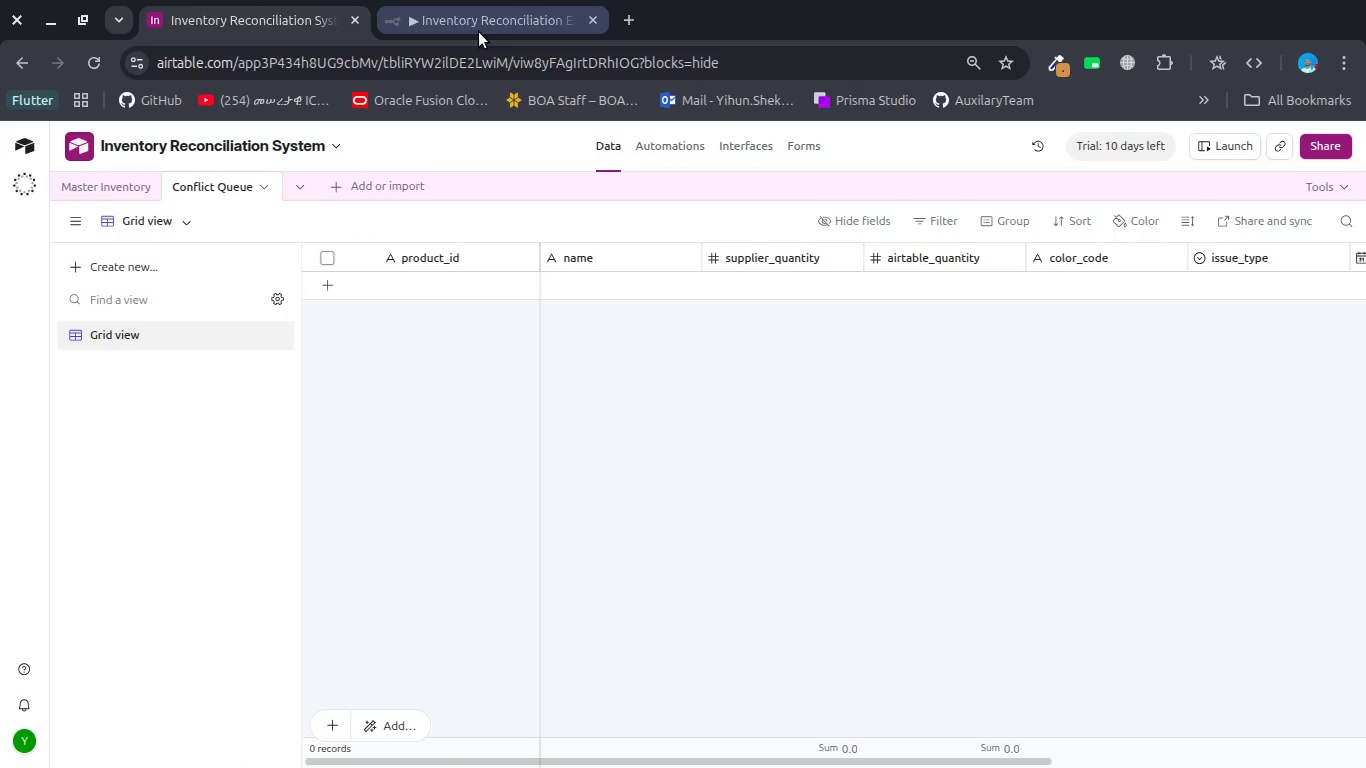 
left_click([479, 32])
 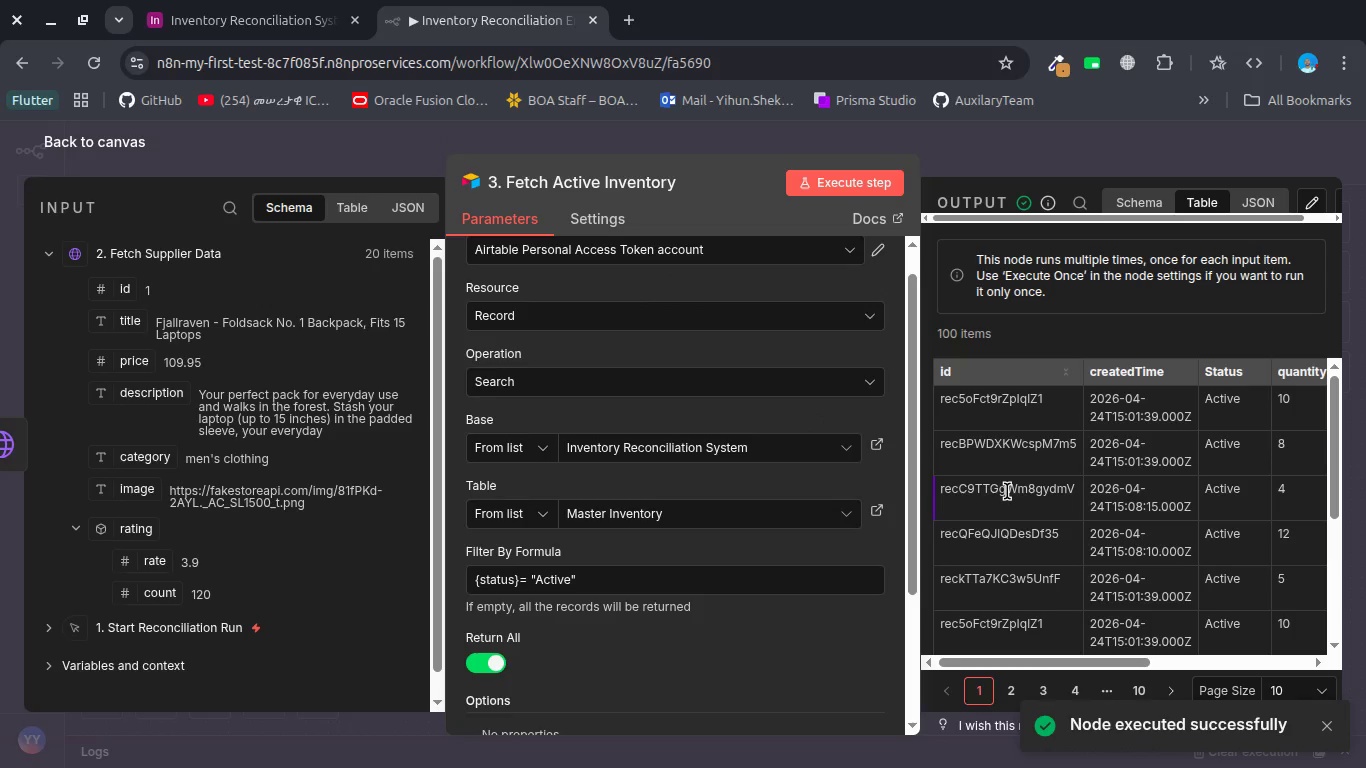 
scroll: coordinate [1007, 491], scroll_direction: down, amount: 2.0
 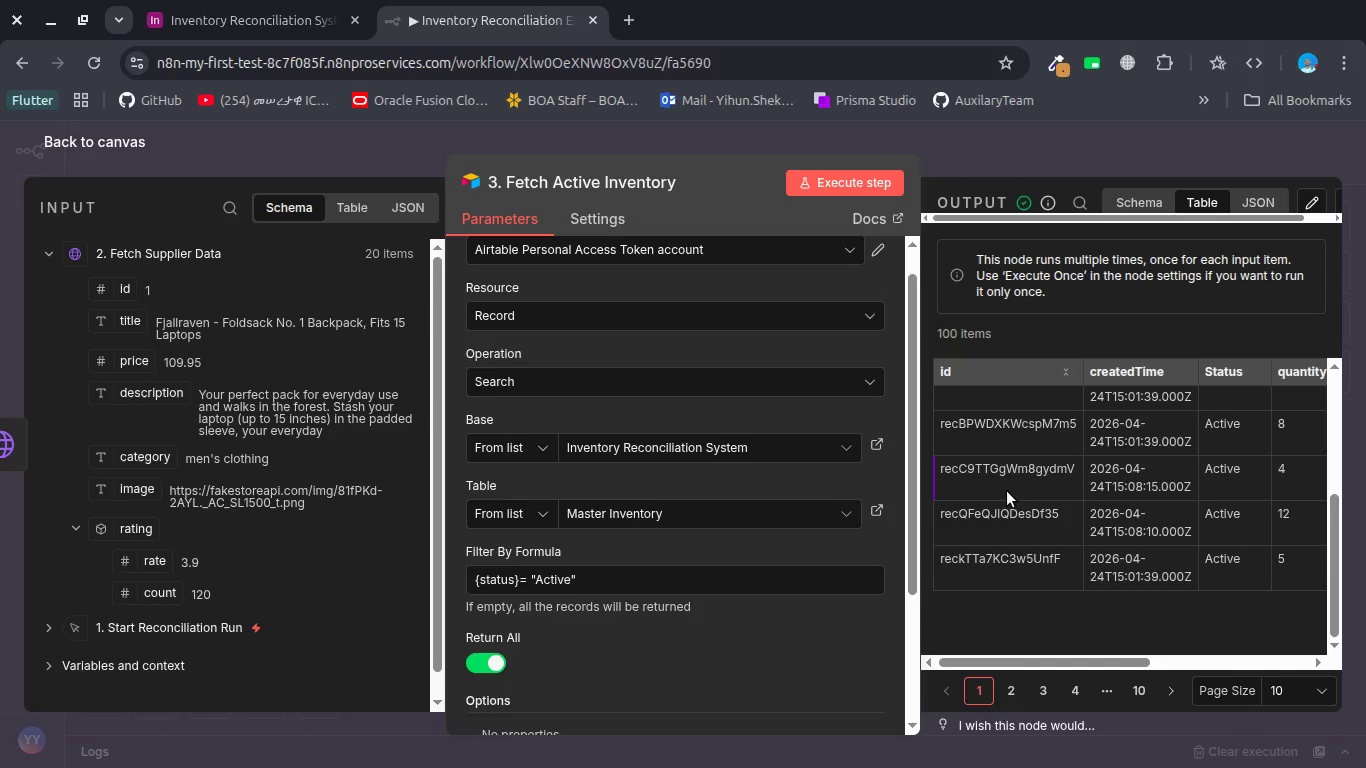 
left_click([1229, 693])
 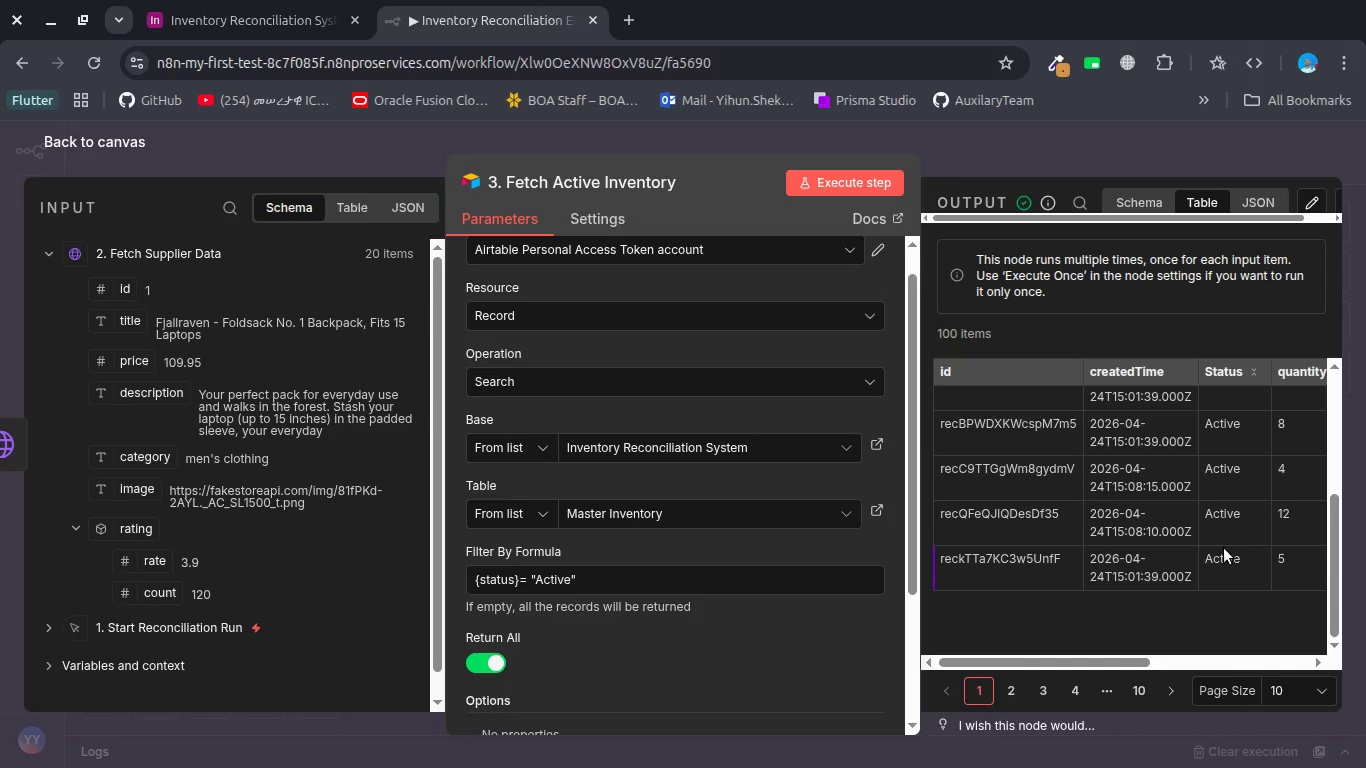 
scroll: coordinate [1224, 548], scroll_direction: down, amount: 1.0
 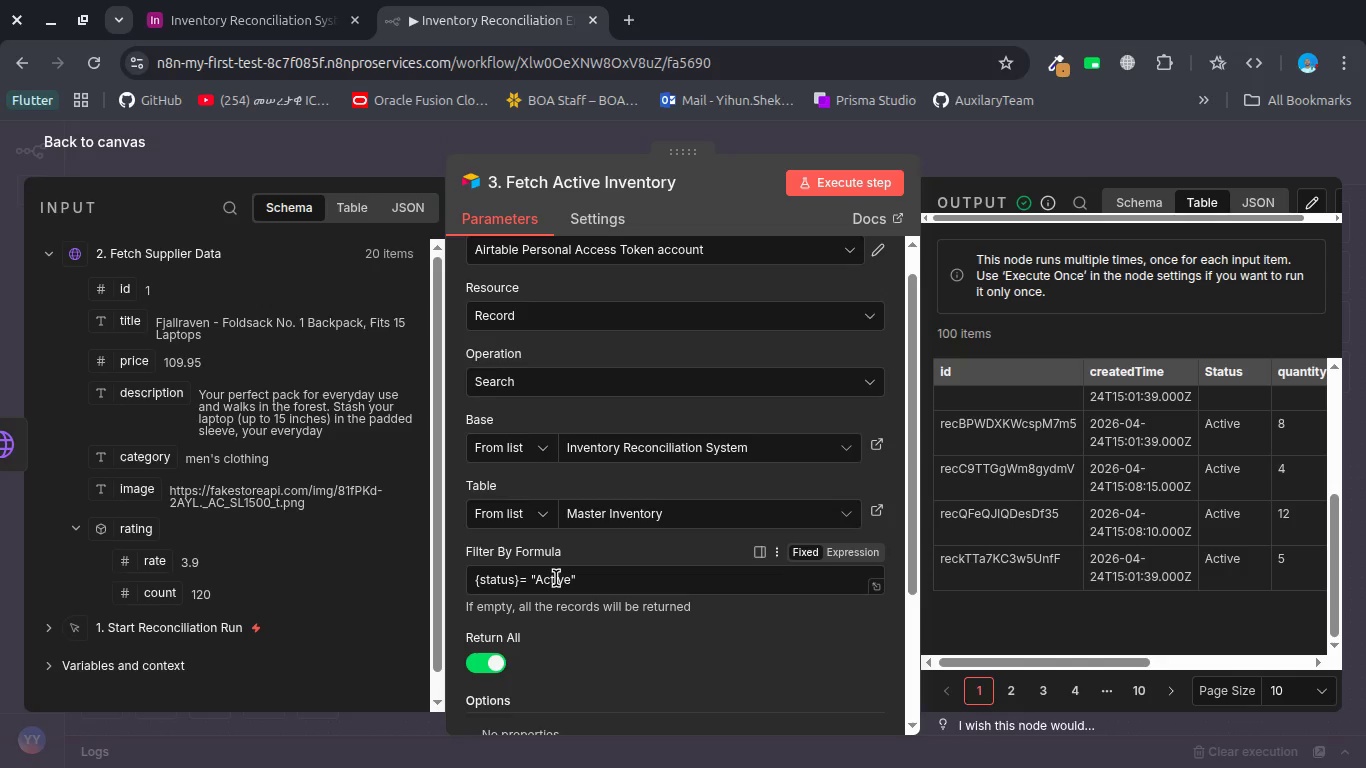 
double_click([556, 578])
 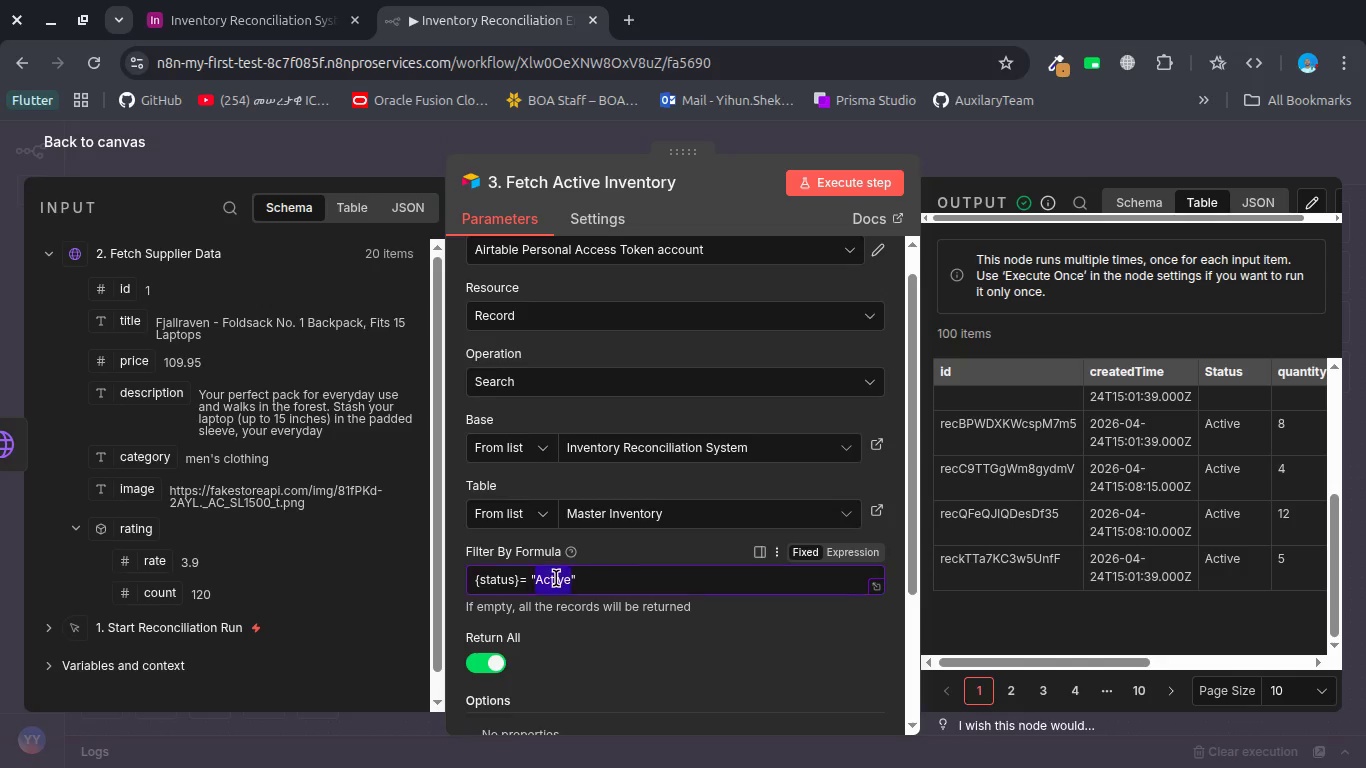 
triple_click([556, 578])
 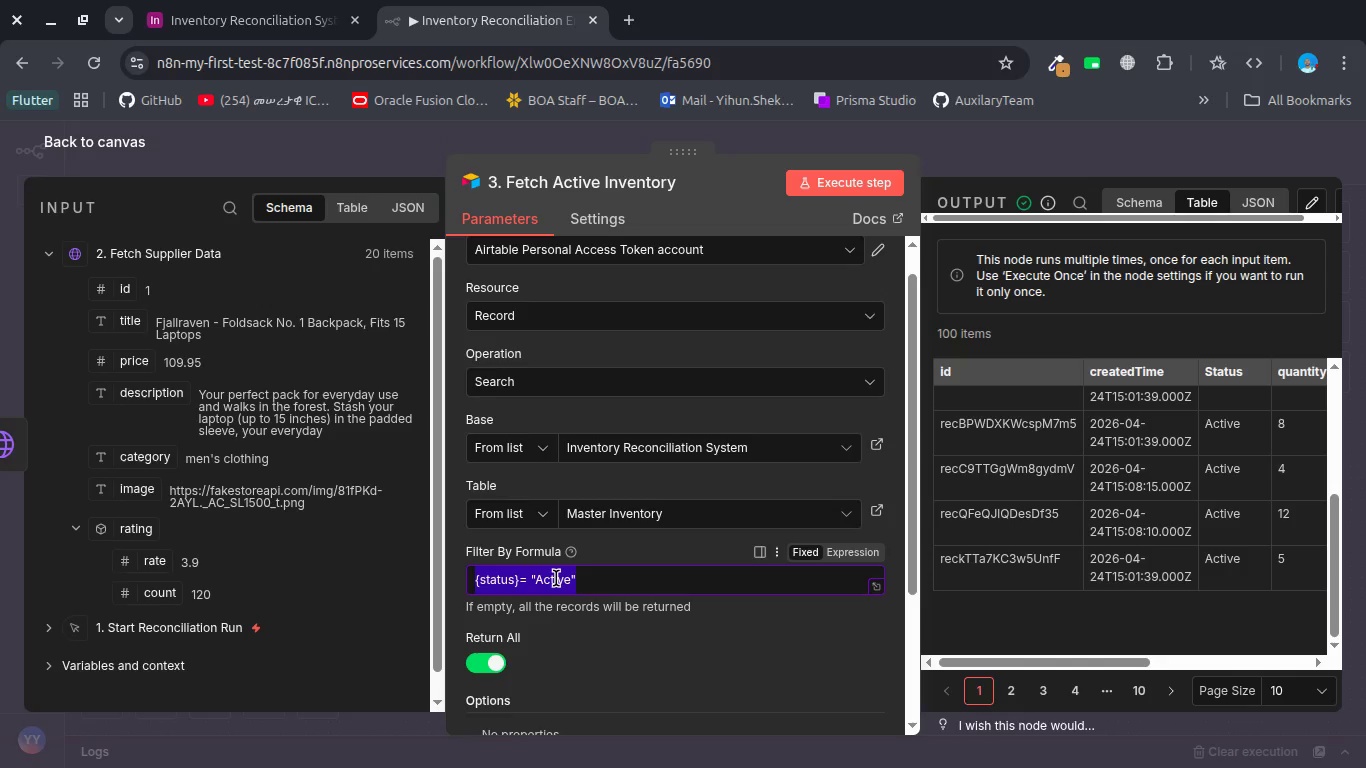 
key(Control+X)
 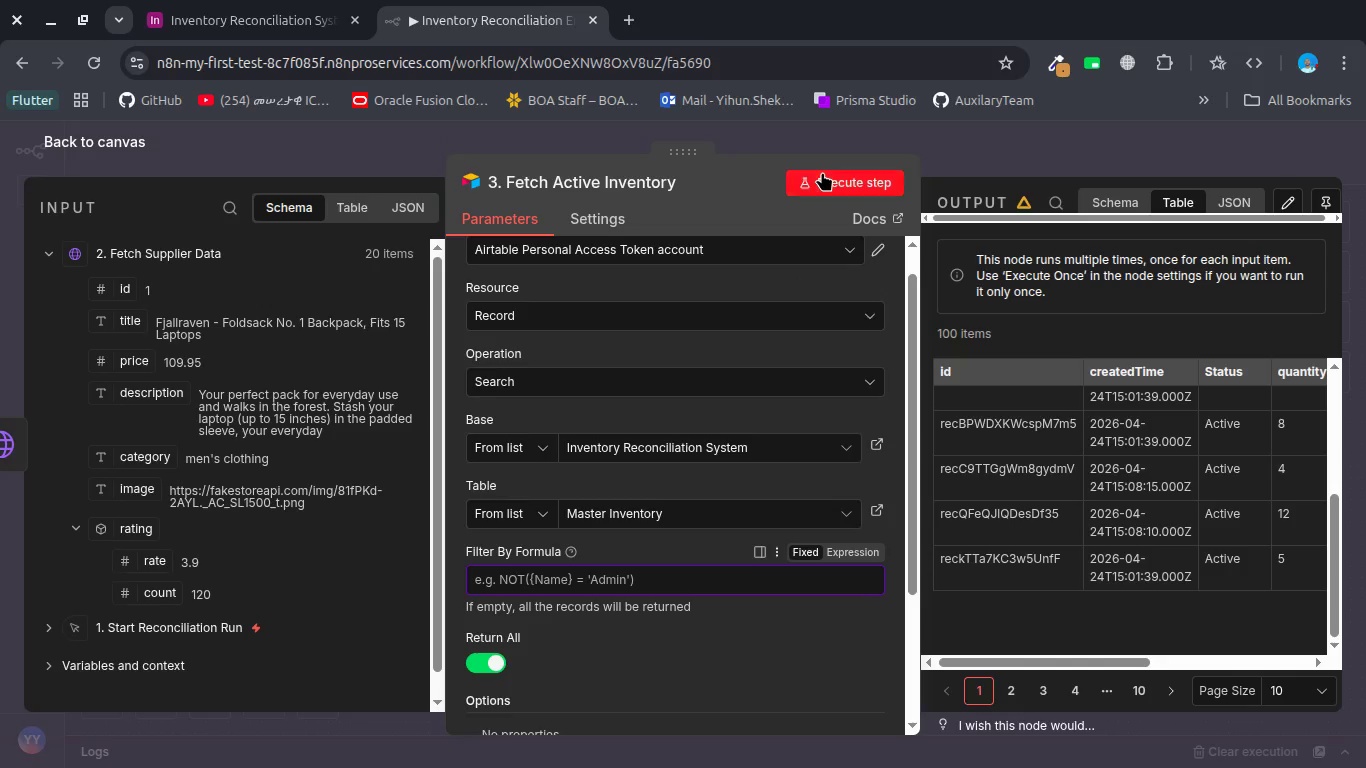 
left_click([822, 172])
 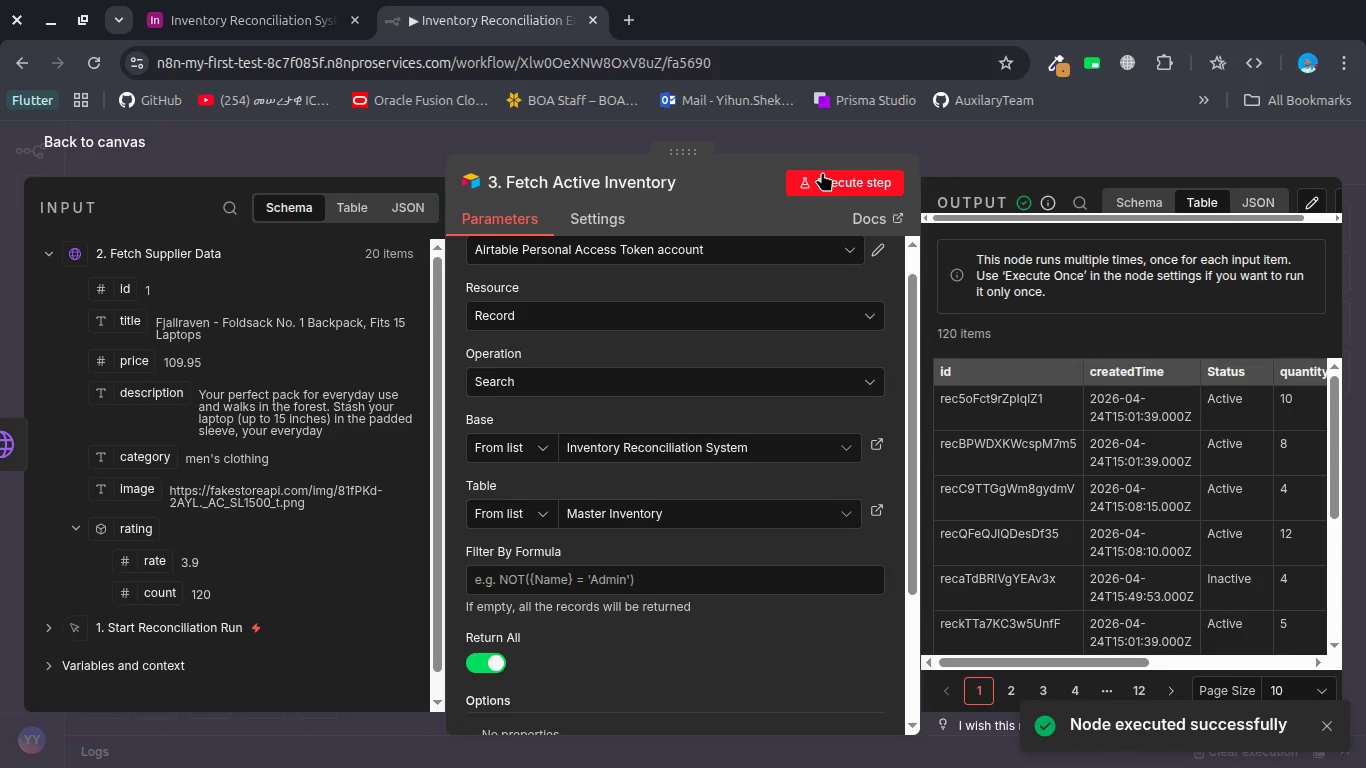 
wait(29.49)
 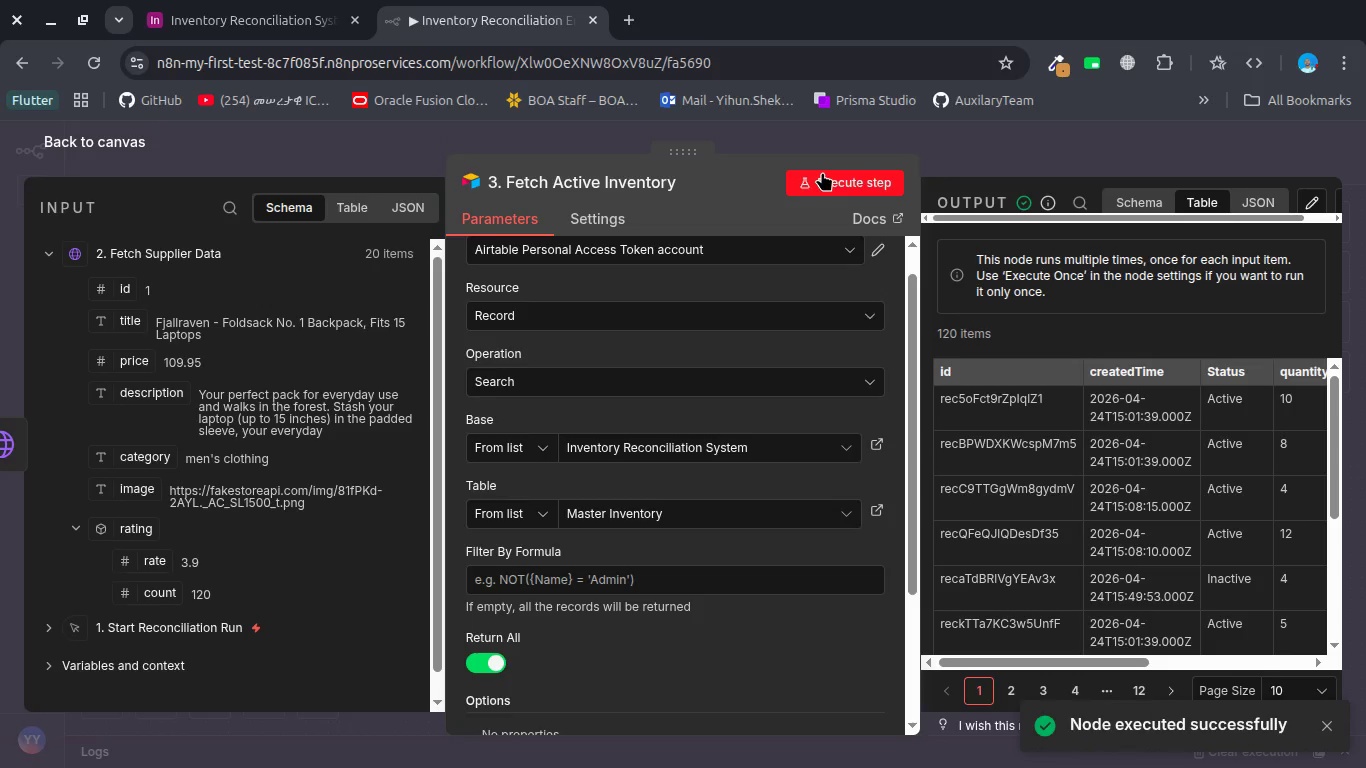 
left_click([299, 19])
 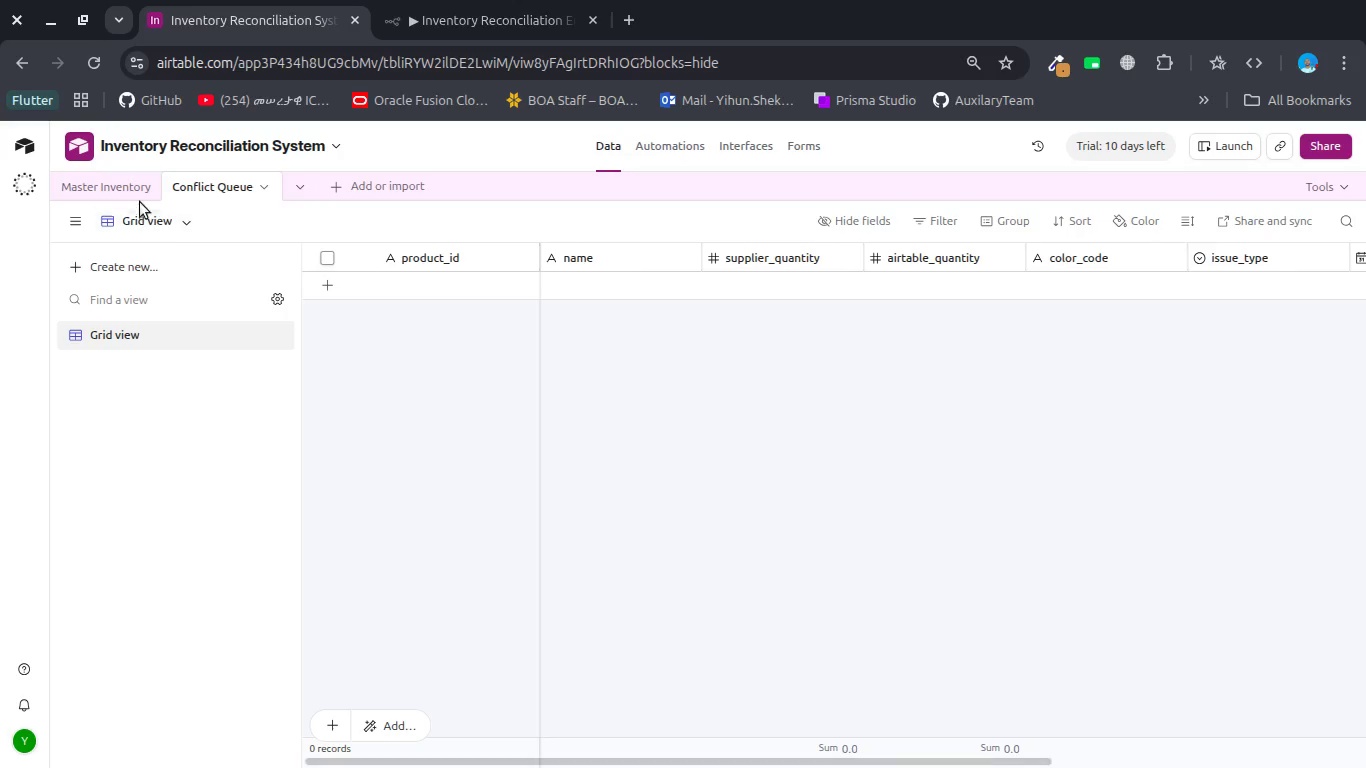 
left_click([106, 187])
 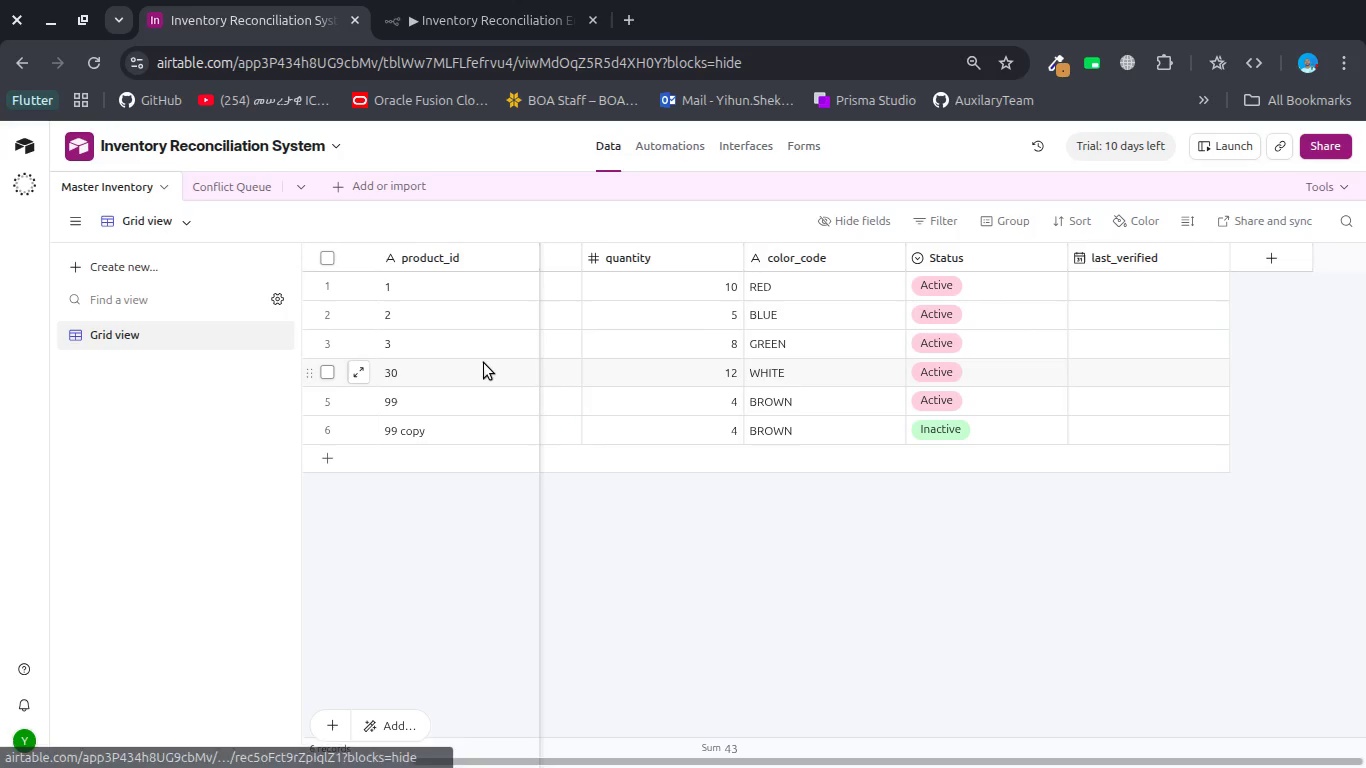 
scroll: coordinate [484, 363], scroll_direction: none, amount: 0.0
 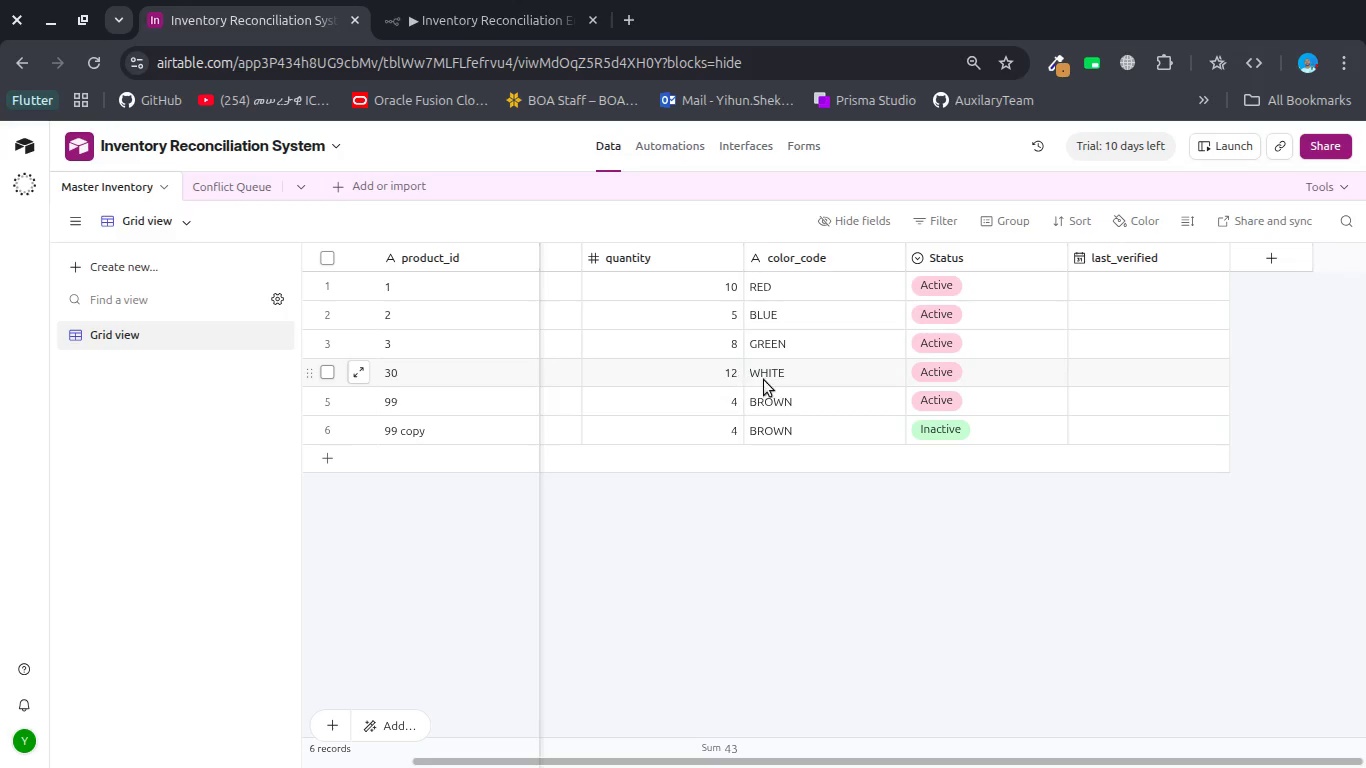 
scroll: coordinate [766, 380], scroll_direction: down, amount: 1.0
 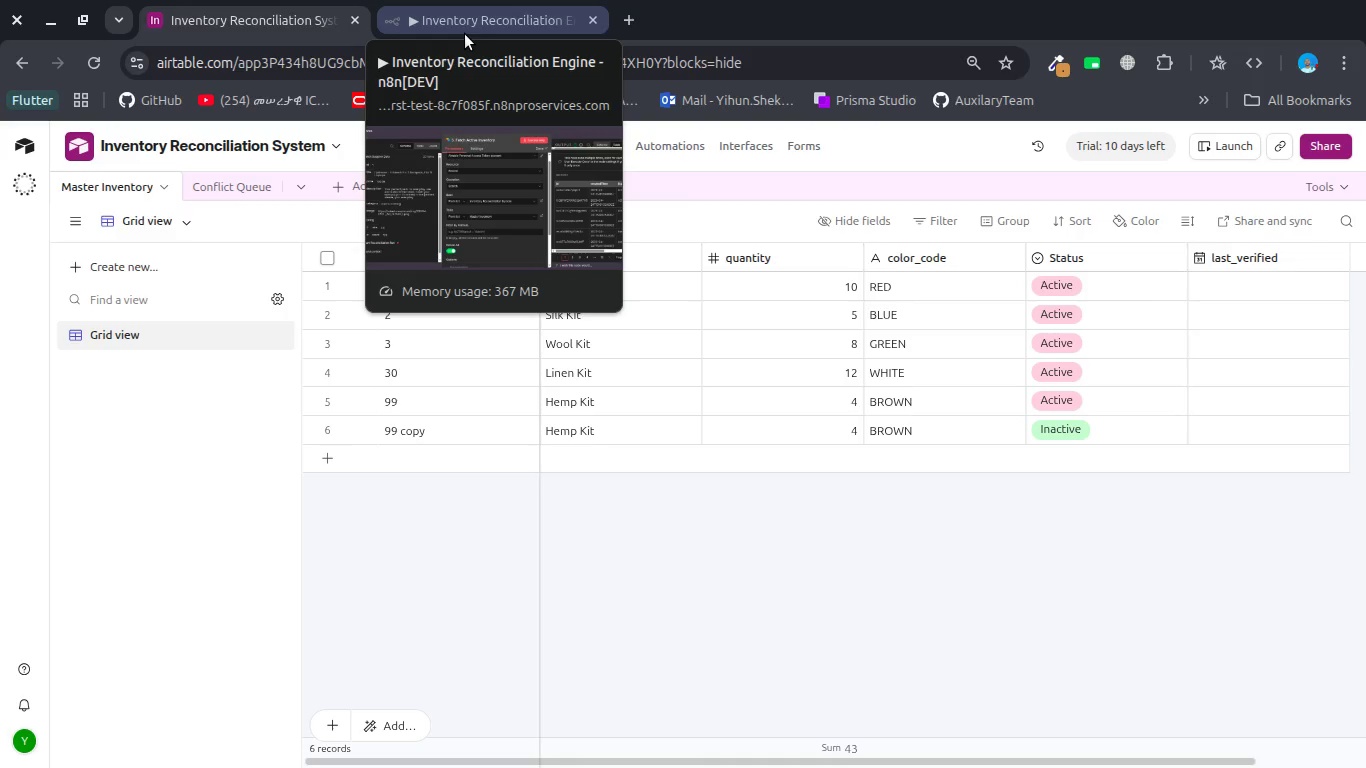 
wait(22.11)
 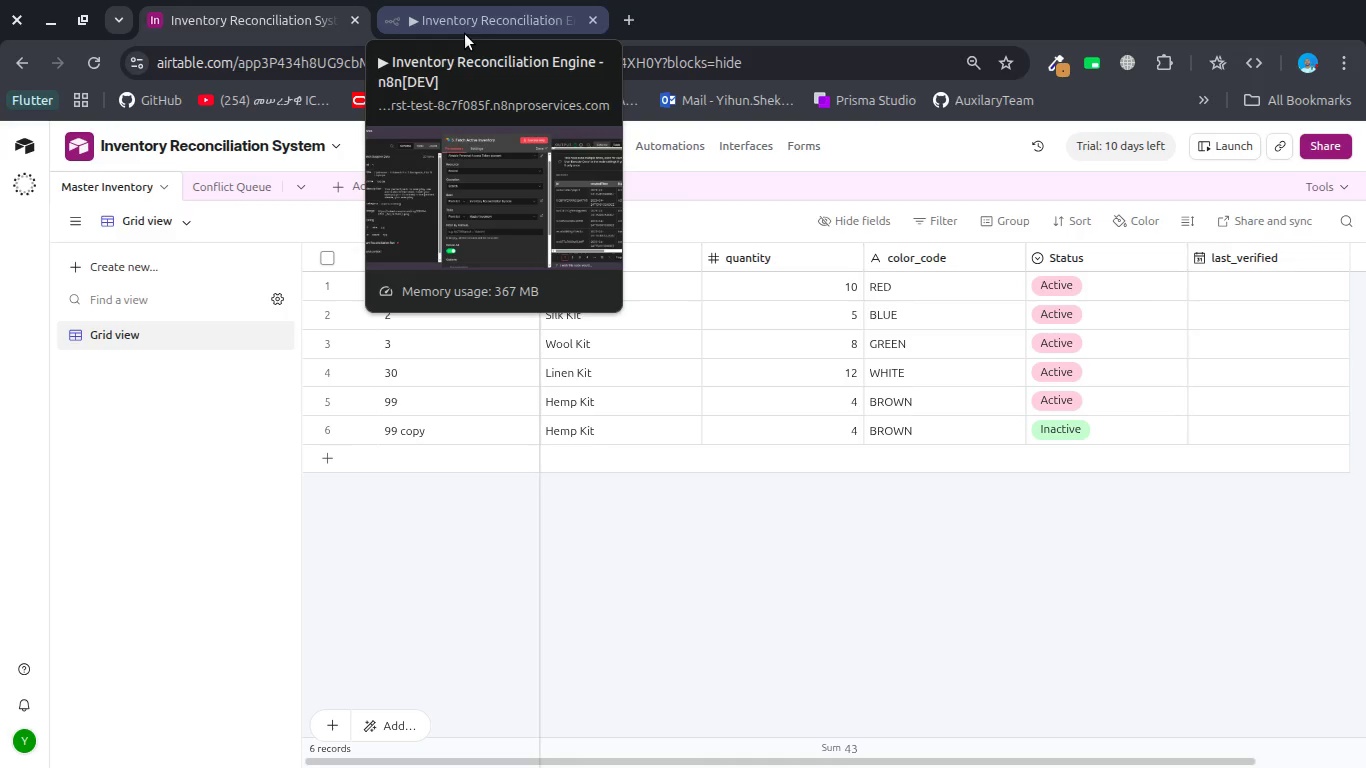 
left_click([465, 34])
 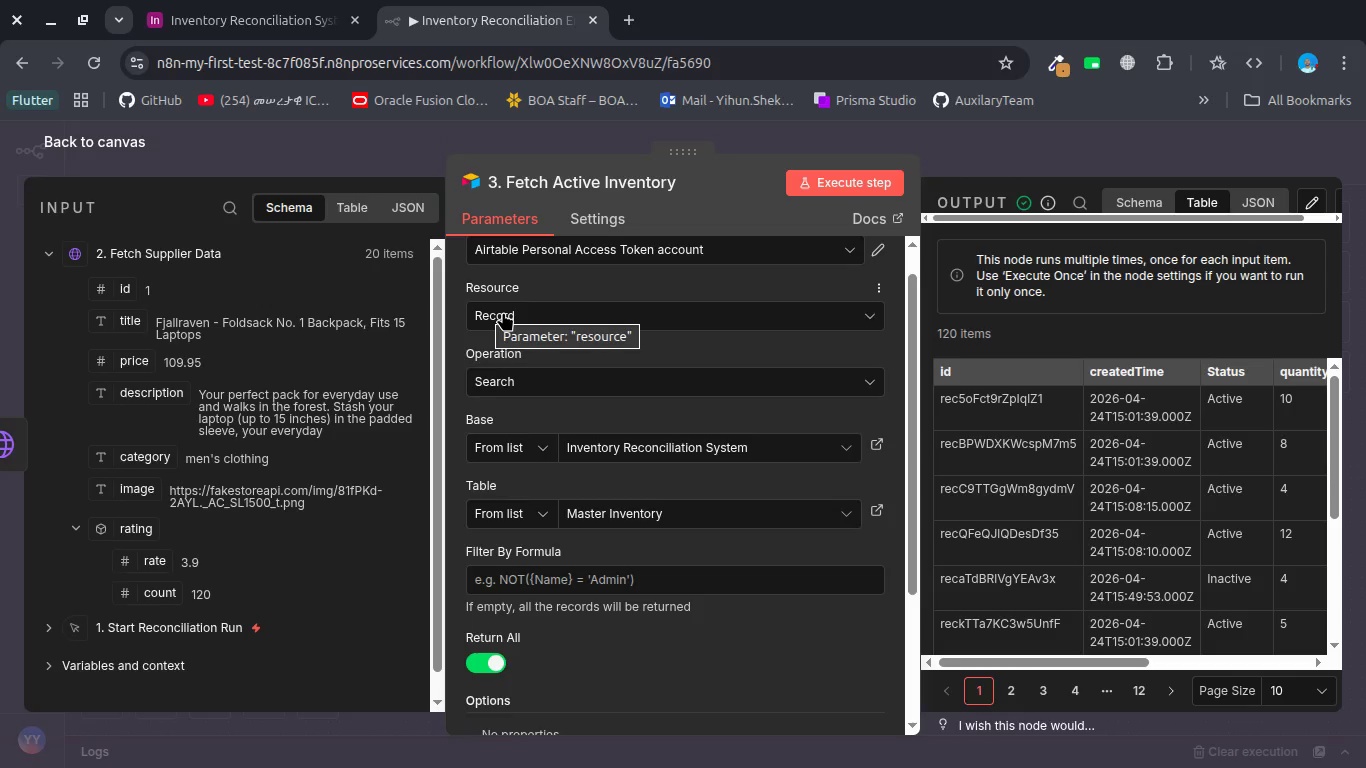 
wait(115.24)
 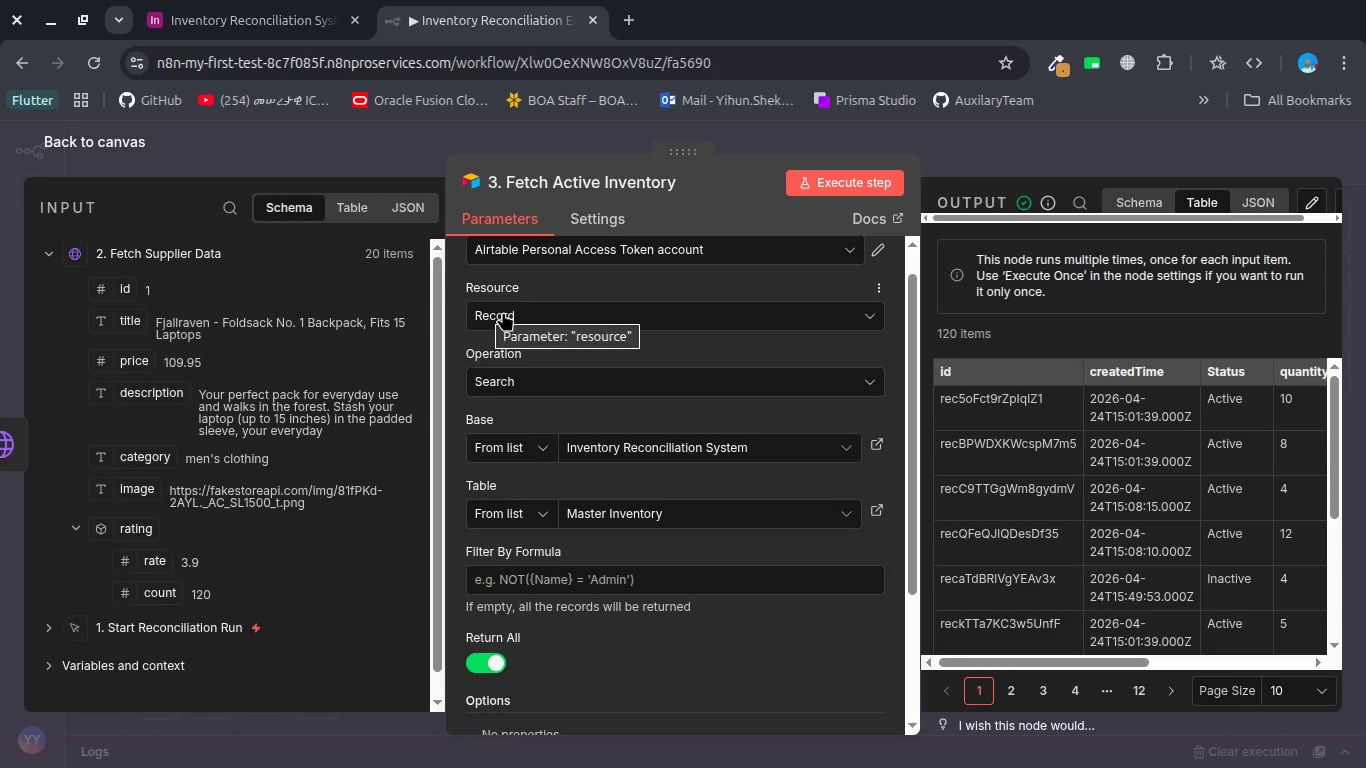 
key(Escape)
 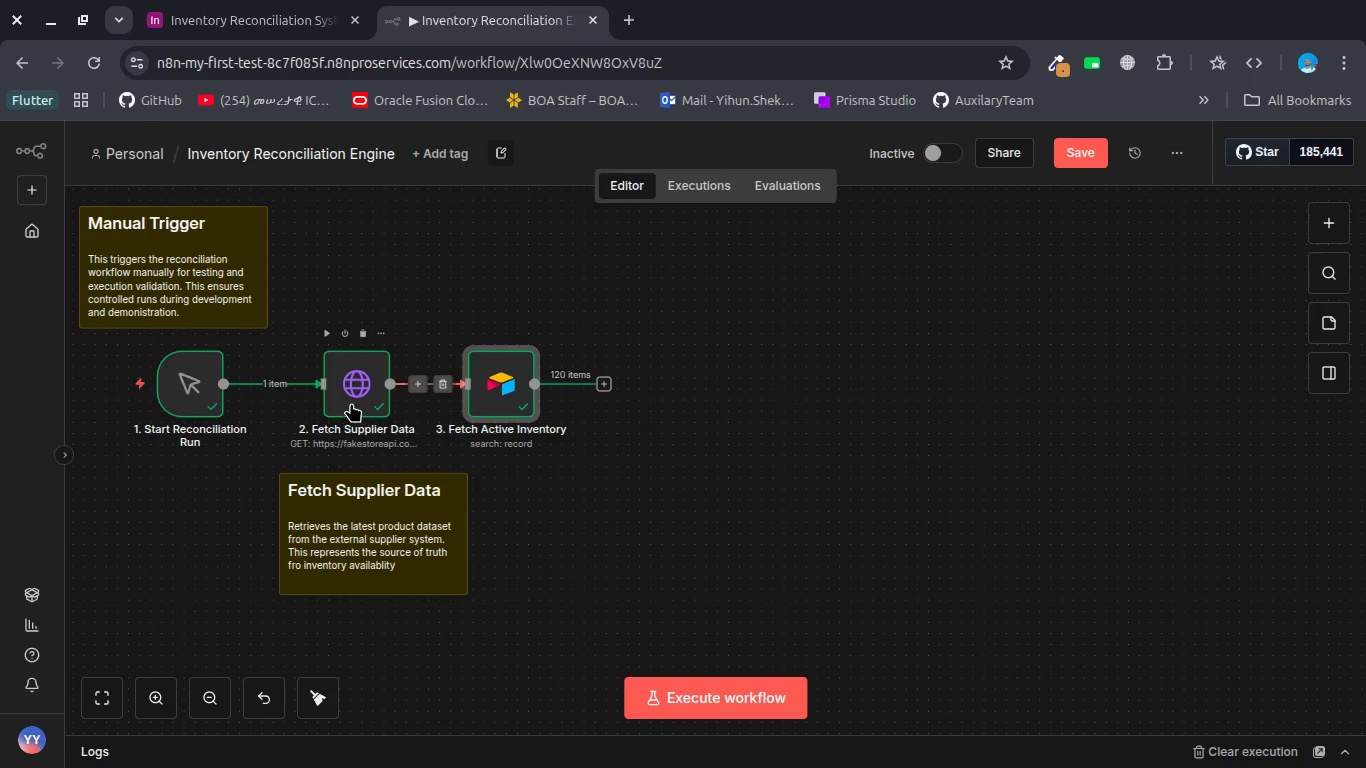 
left_click_drag(start_coordinate=[353, 389], to_coordinate=[371, 315])
 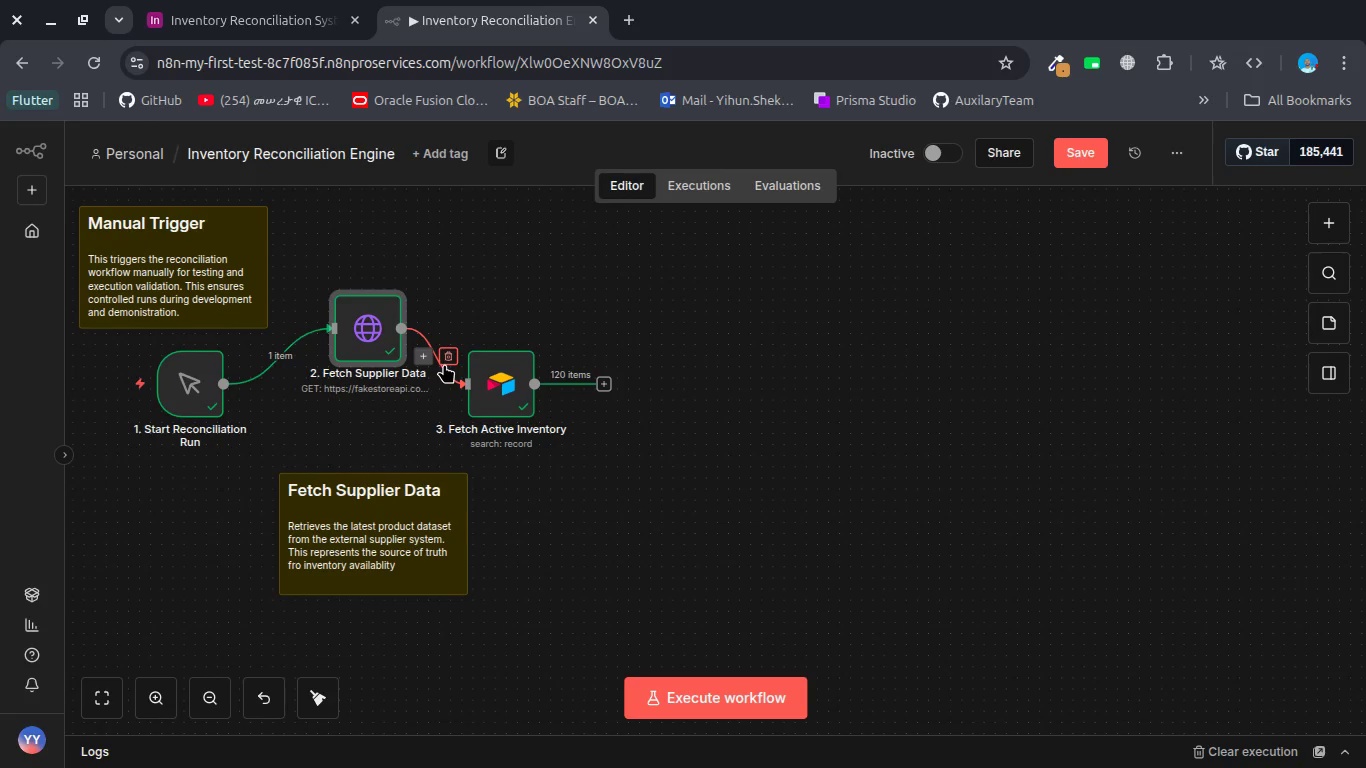 
left_click([445, 363])
 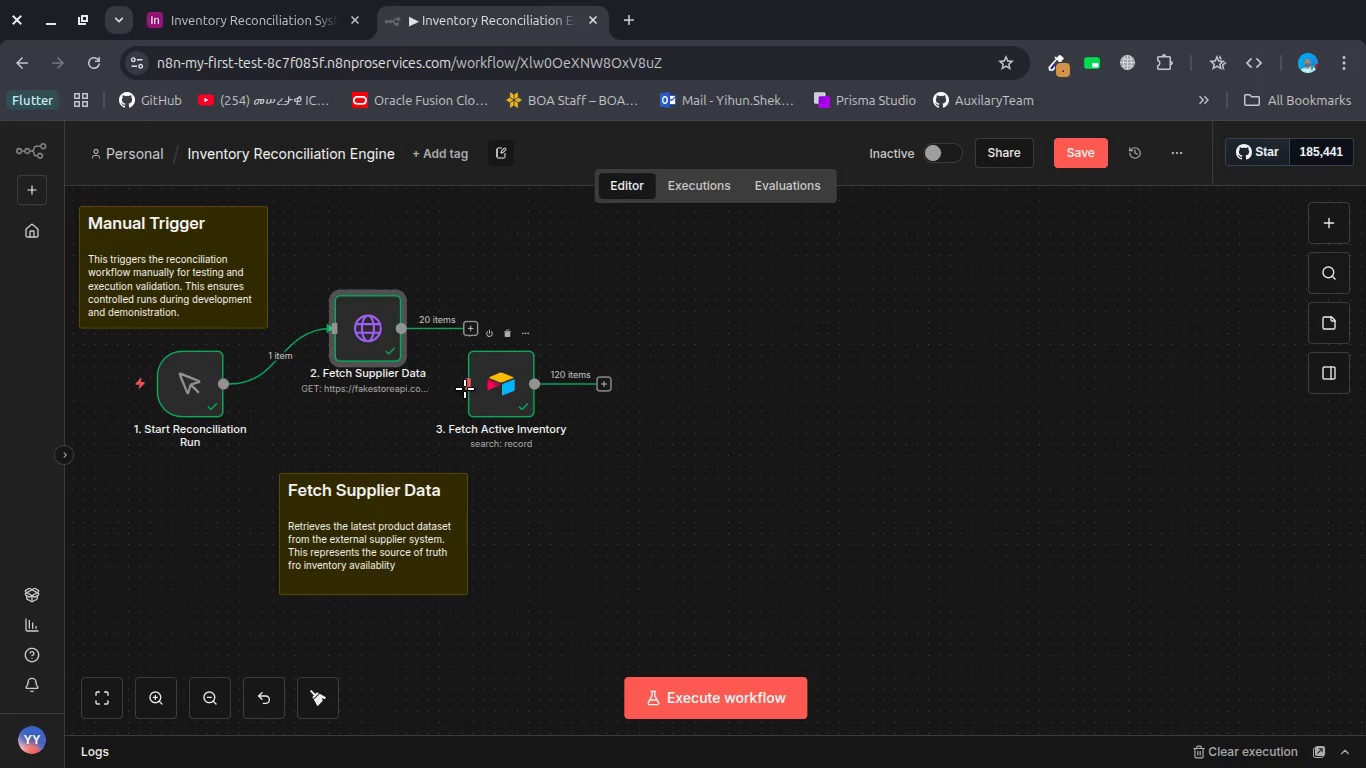 
left_click_drag(start_coordinate=[500, 389], to_coordinate=[382, 439])
 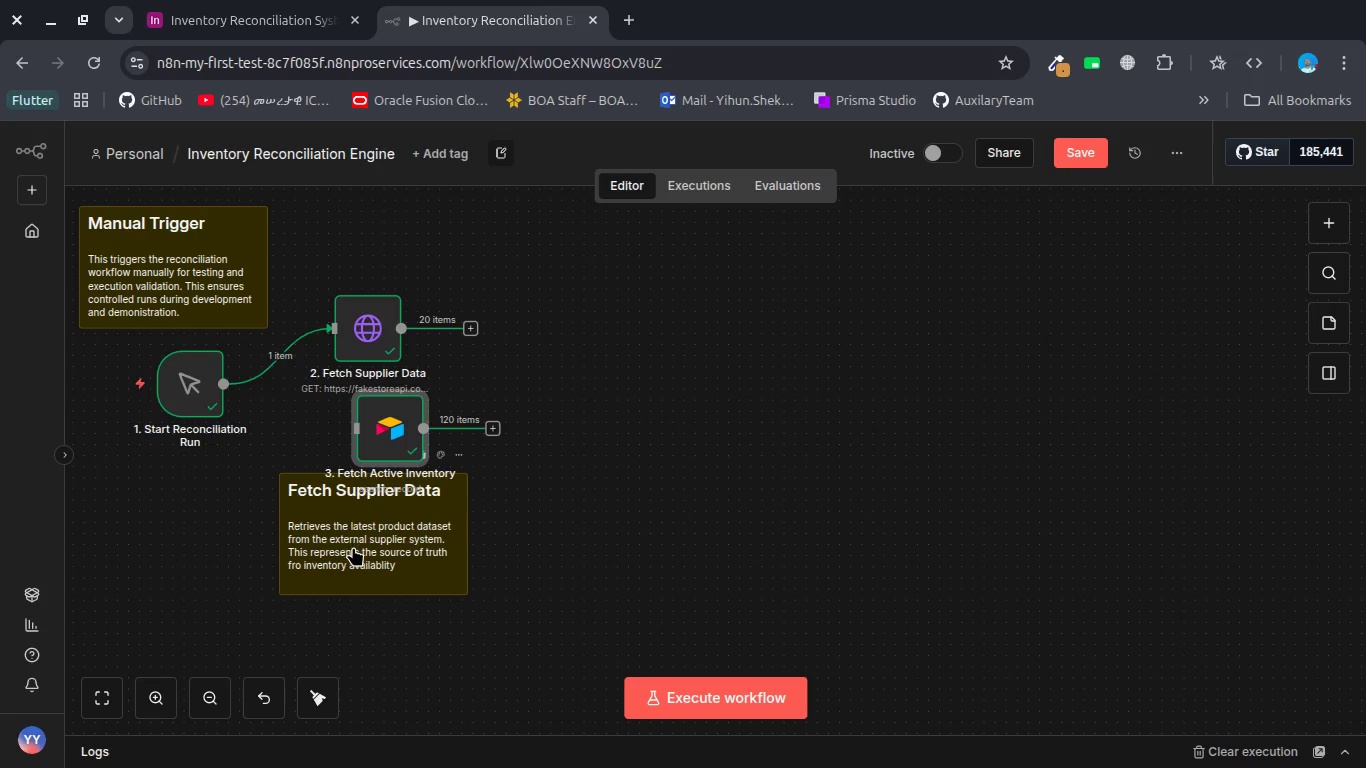 
left_click_drag(start_coordinate=[353, 548], to_coordinate=[392, 220])
 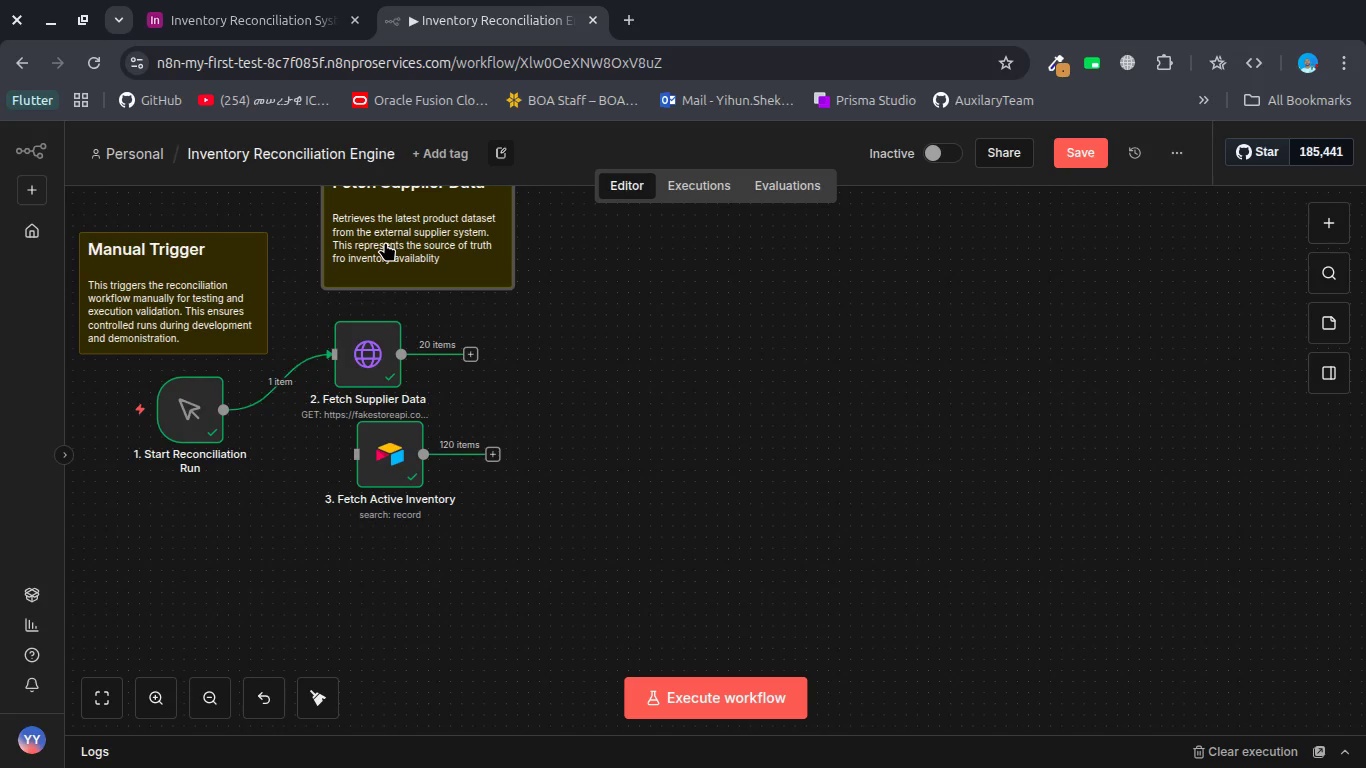 
left_click_drag(start_coordinate=[385, 242], to_coordinate=[382, 254])
 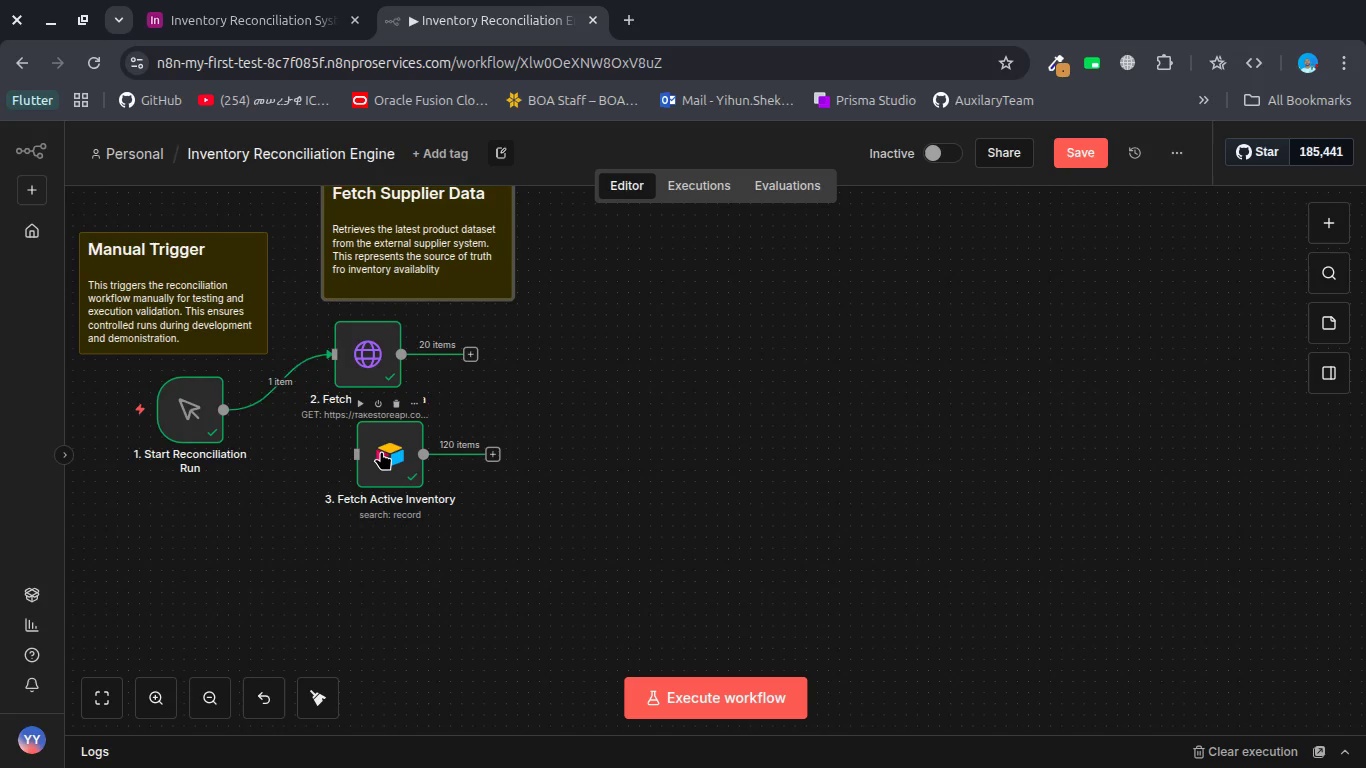 
left_click_drag(start_coordinate=[381, 451], to_coordinate=[356, 469])
 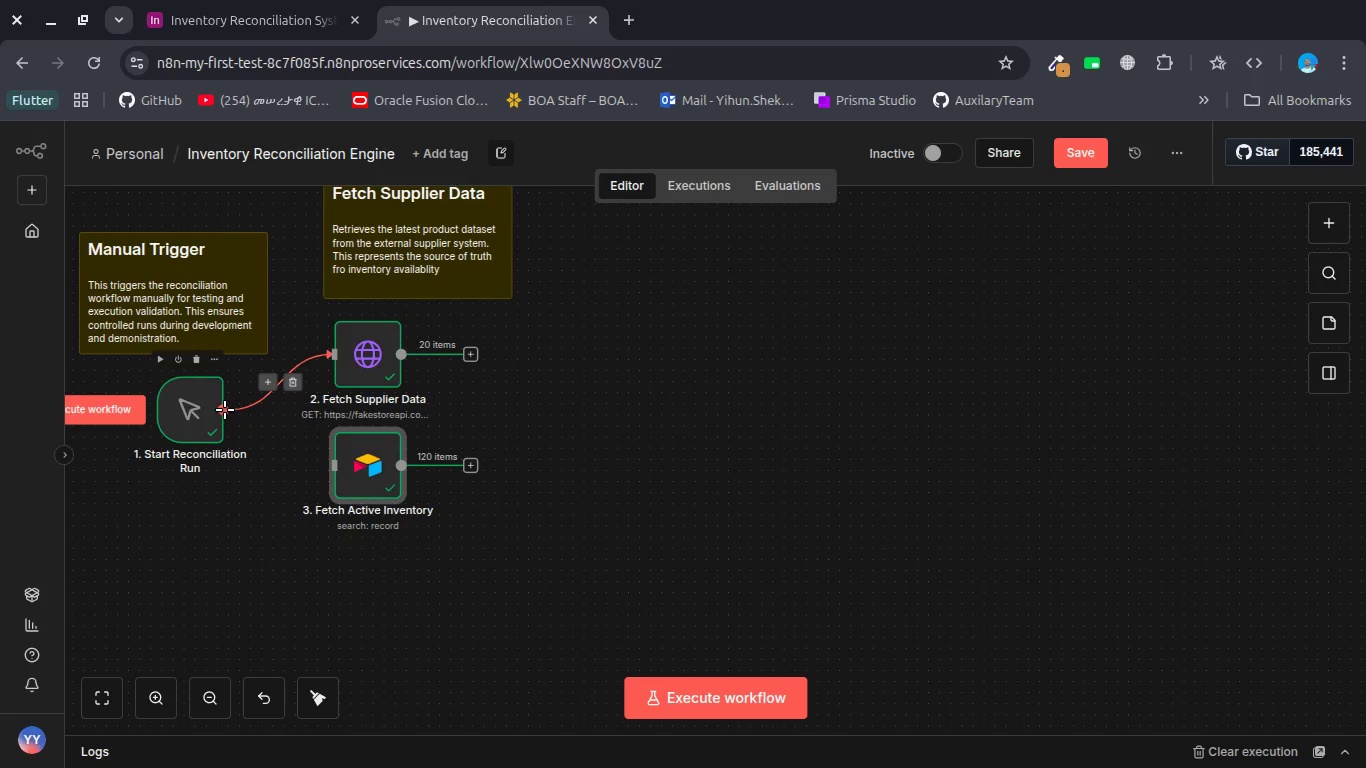 
left_click_drag(start_coordinate=[224, 410], to_coordinate=[340, 468])
 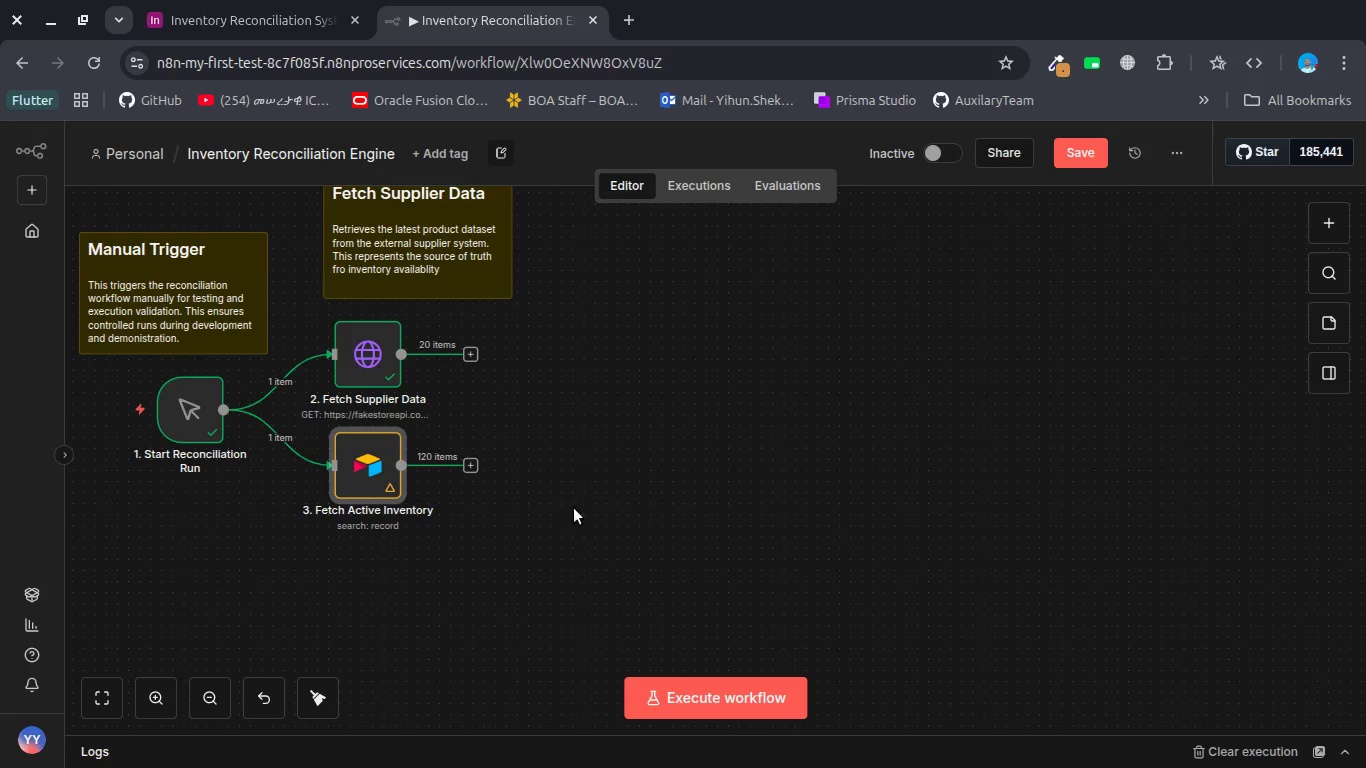 
left_click([593, 565])
 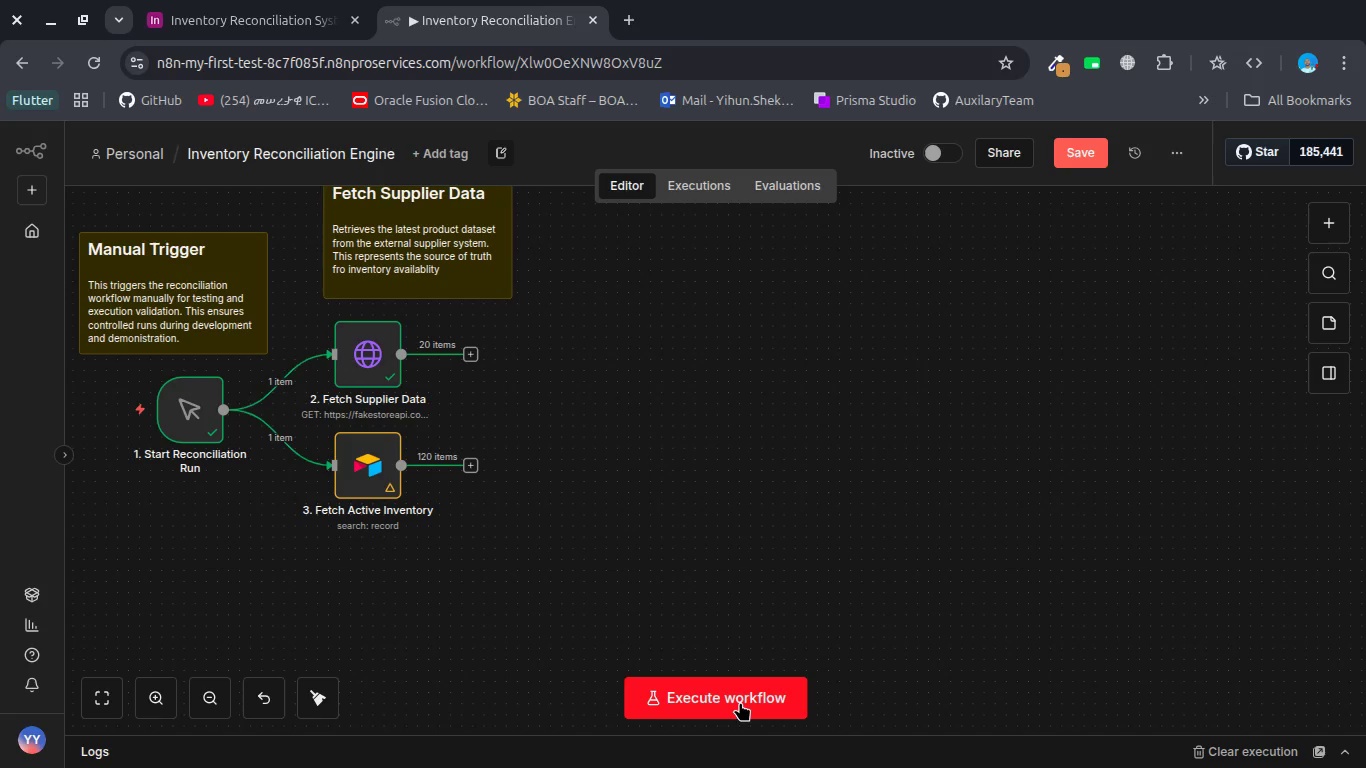 
left_click([737, 703])
 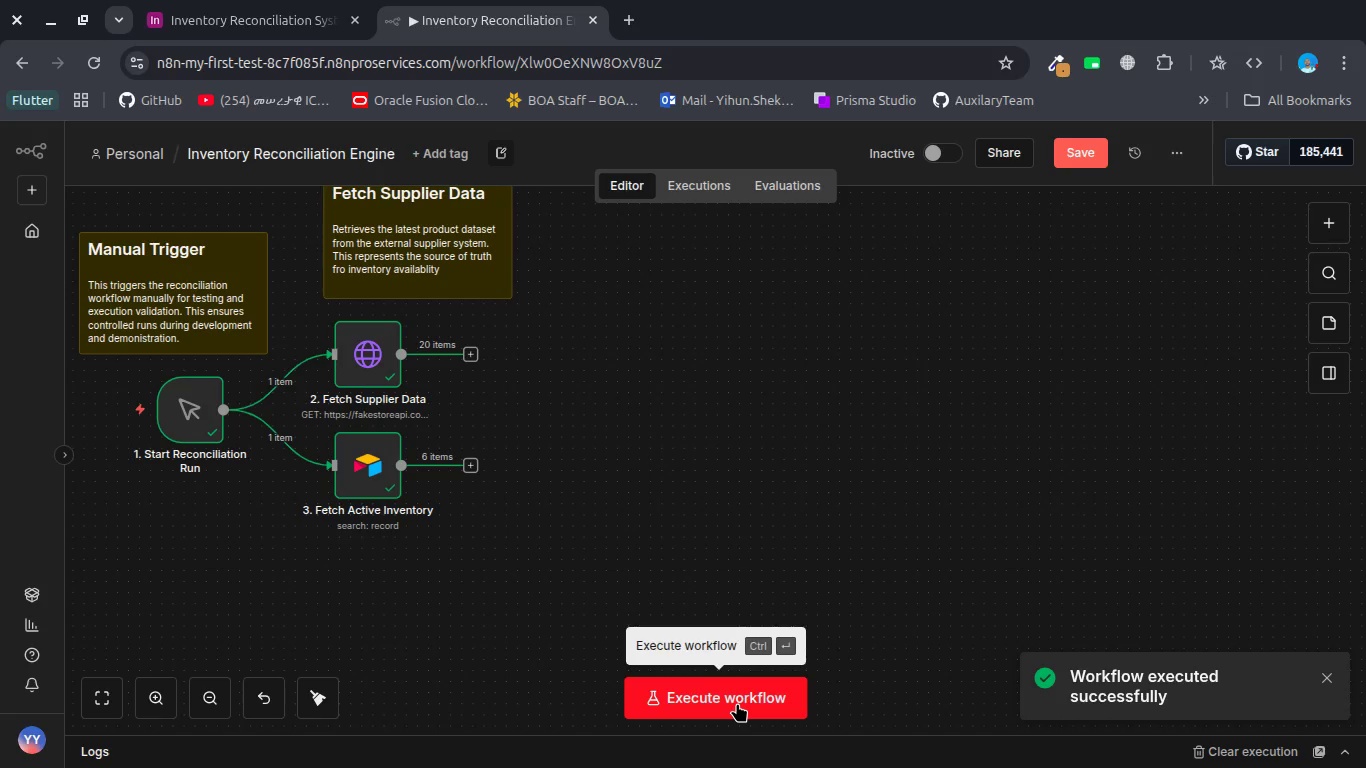 
wait(5.66)
 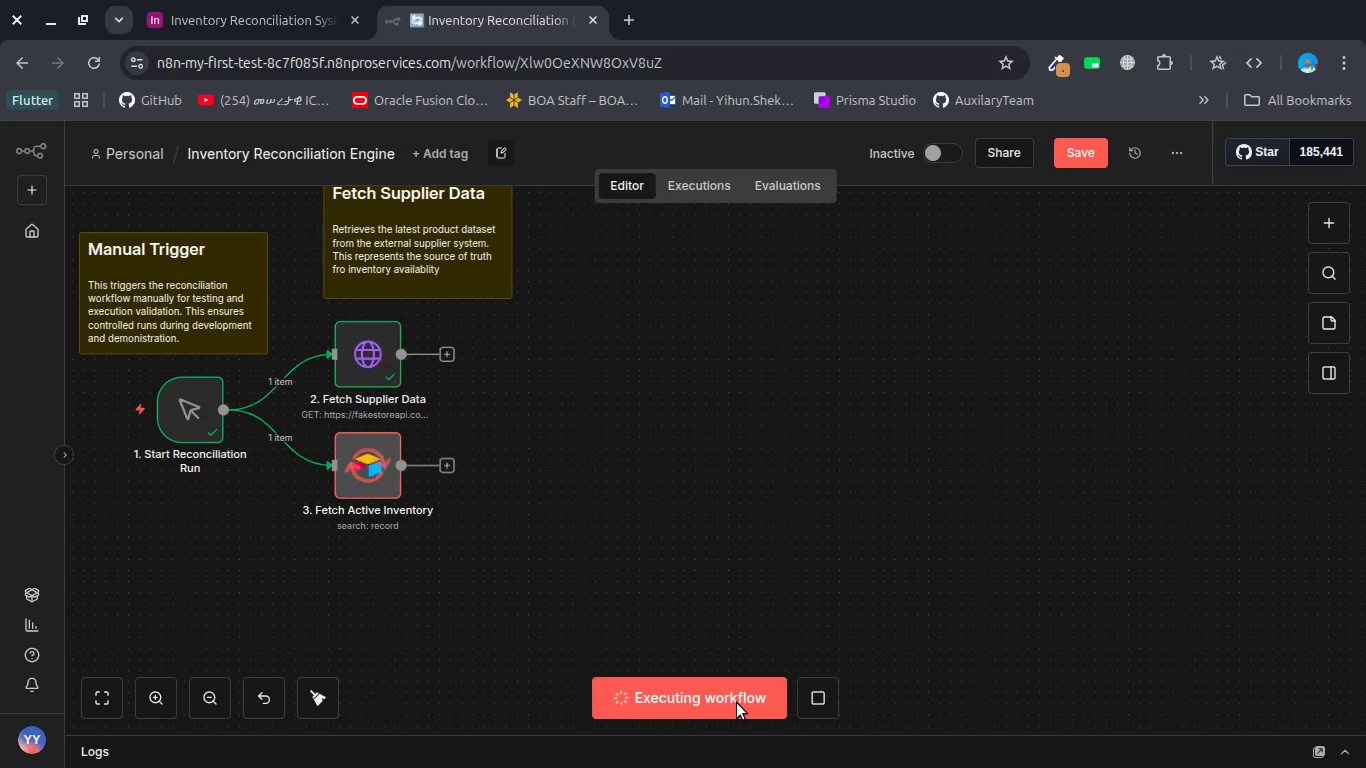 
double_click([357, 466])
 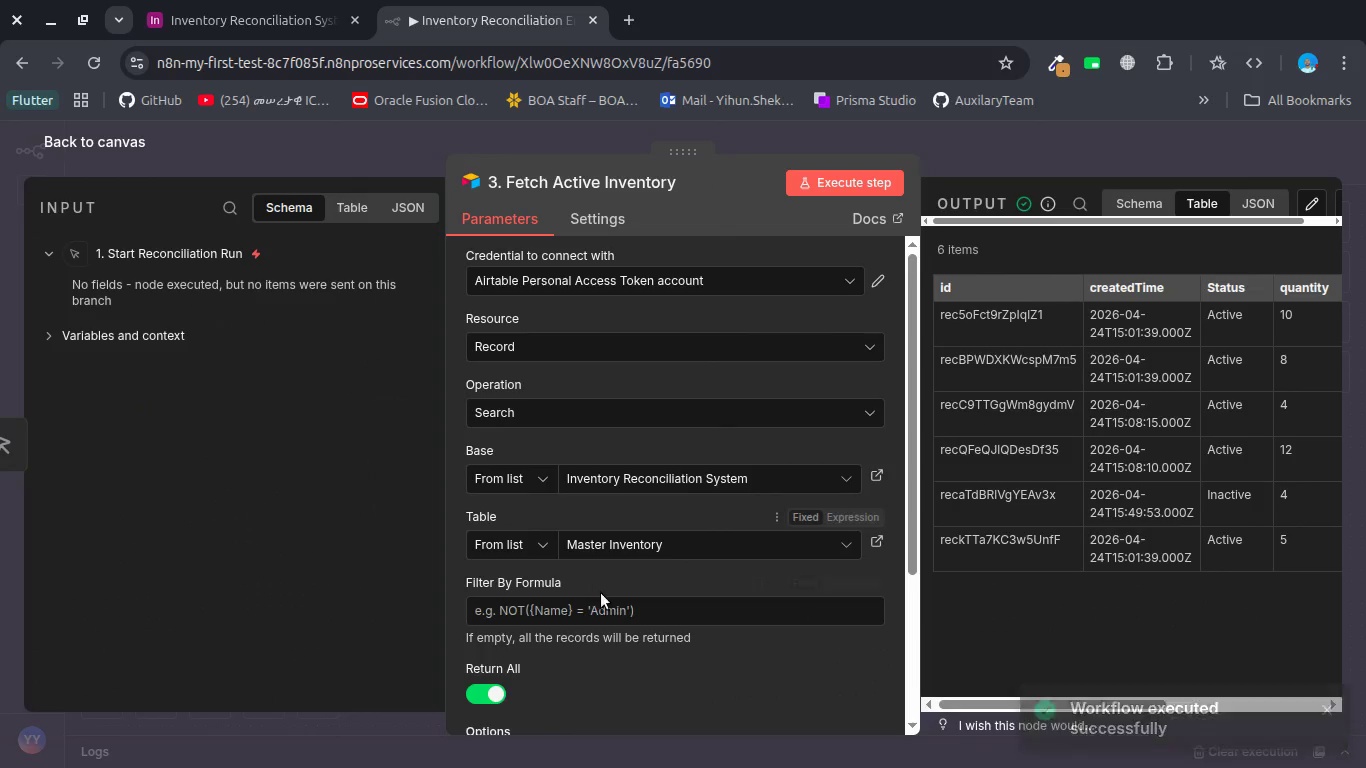 
left_click([609, 623])
 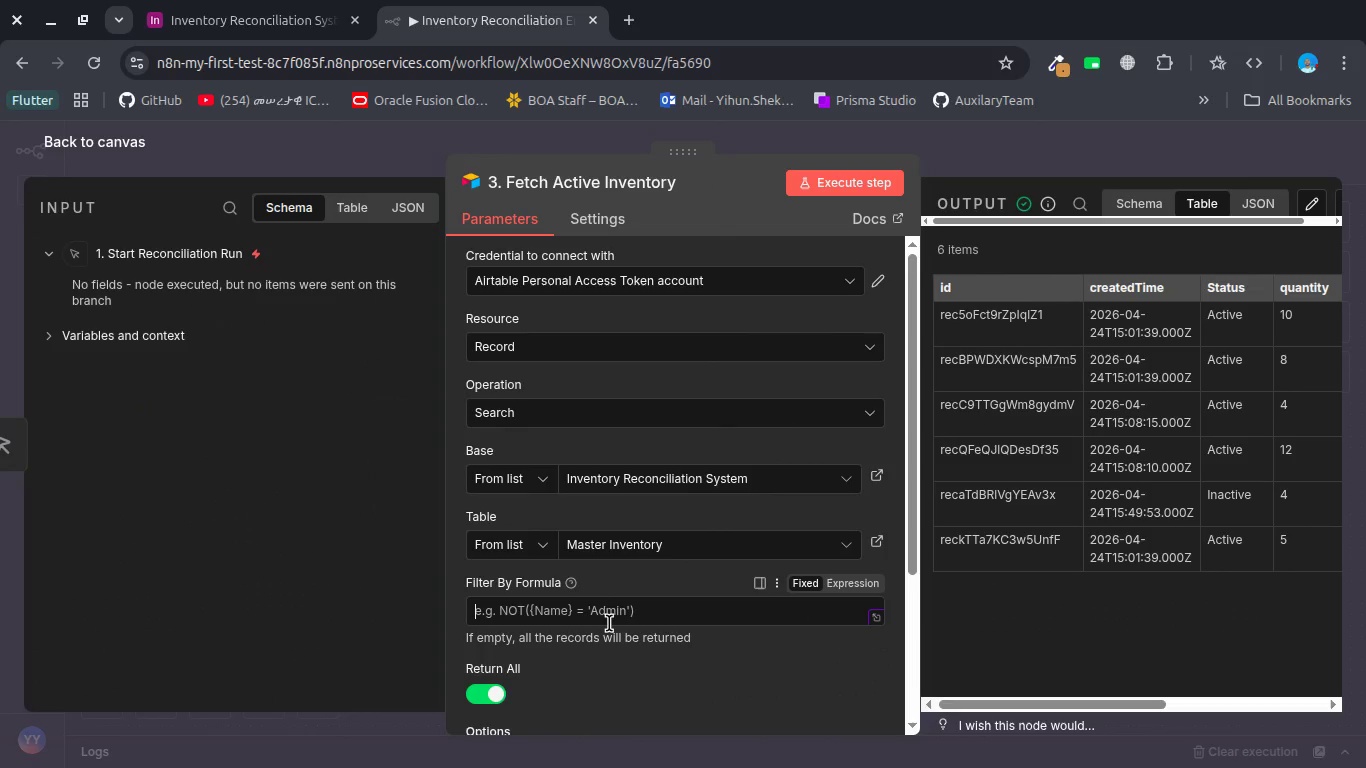 
key(Control+V)
 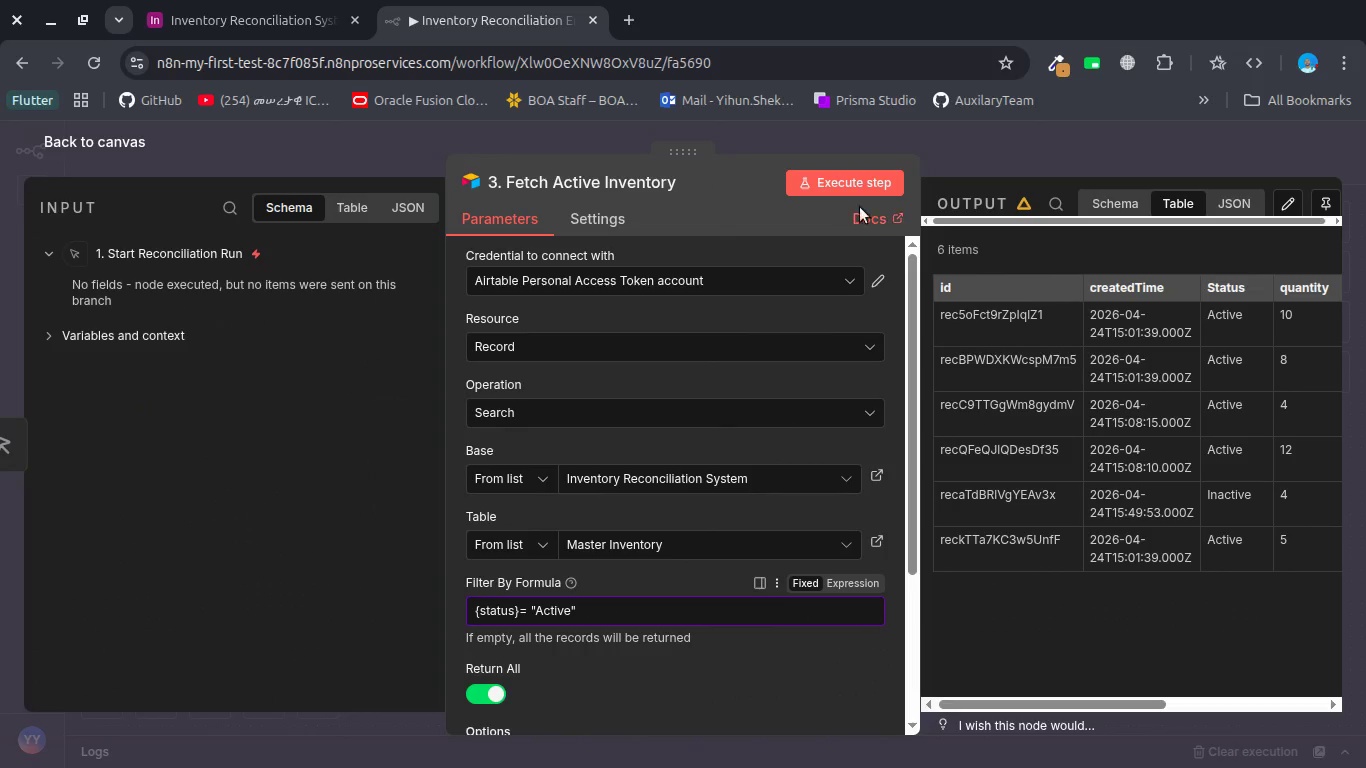 
left_click([865, 183])
 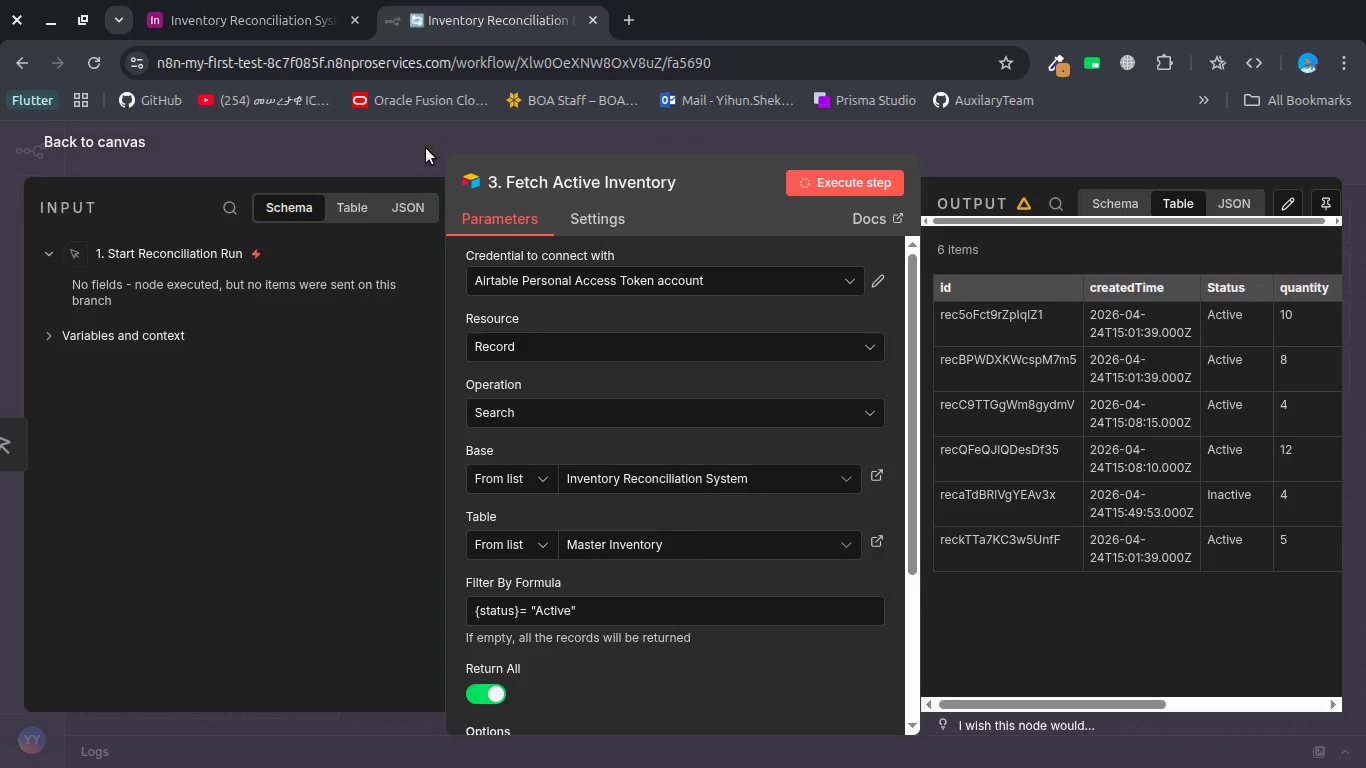 
left_click([411, 139])
 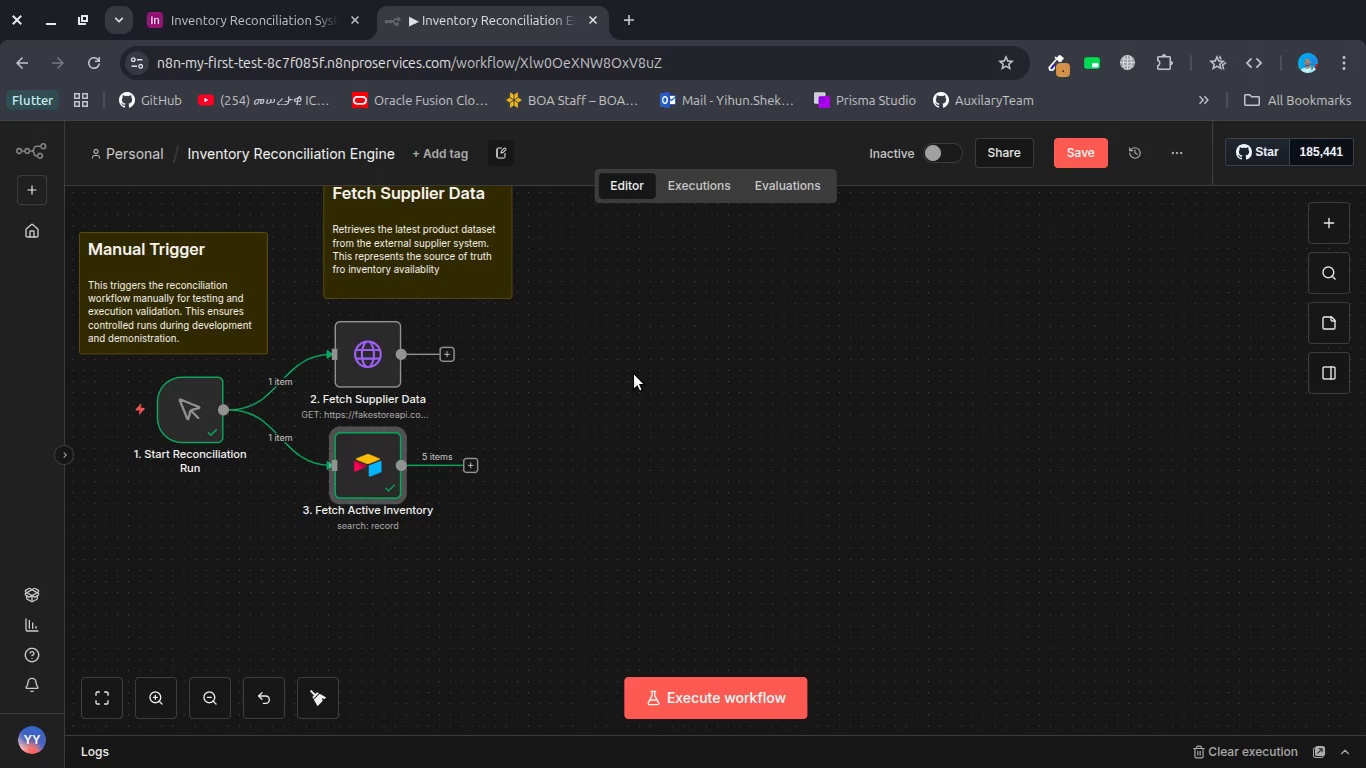 
wait(75.79)
 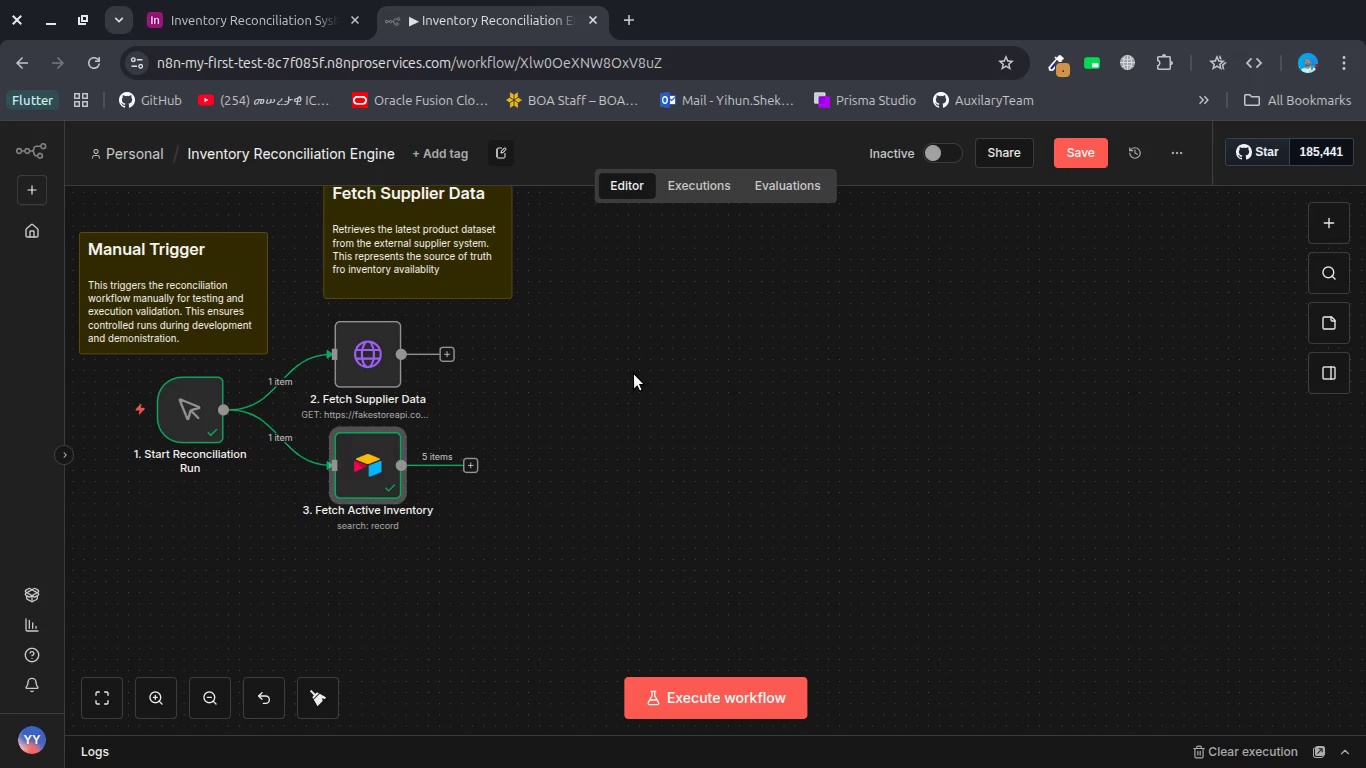 
left_click_drag(start_coordinate=[364, 357], to_coordinate=[371, 359])
 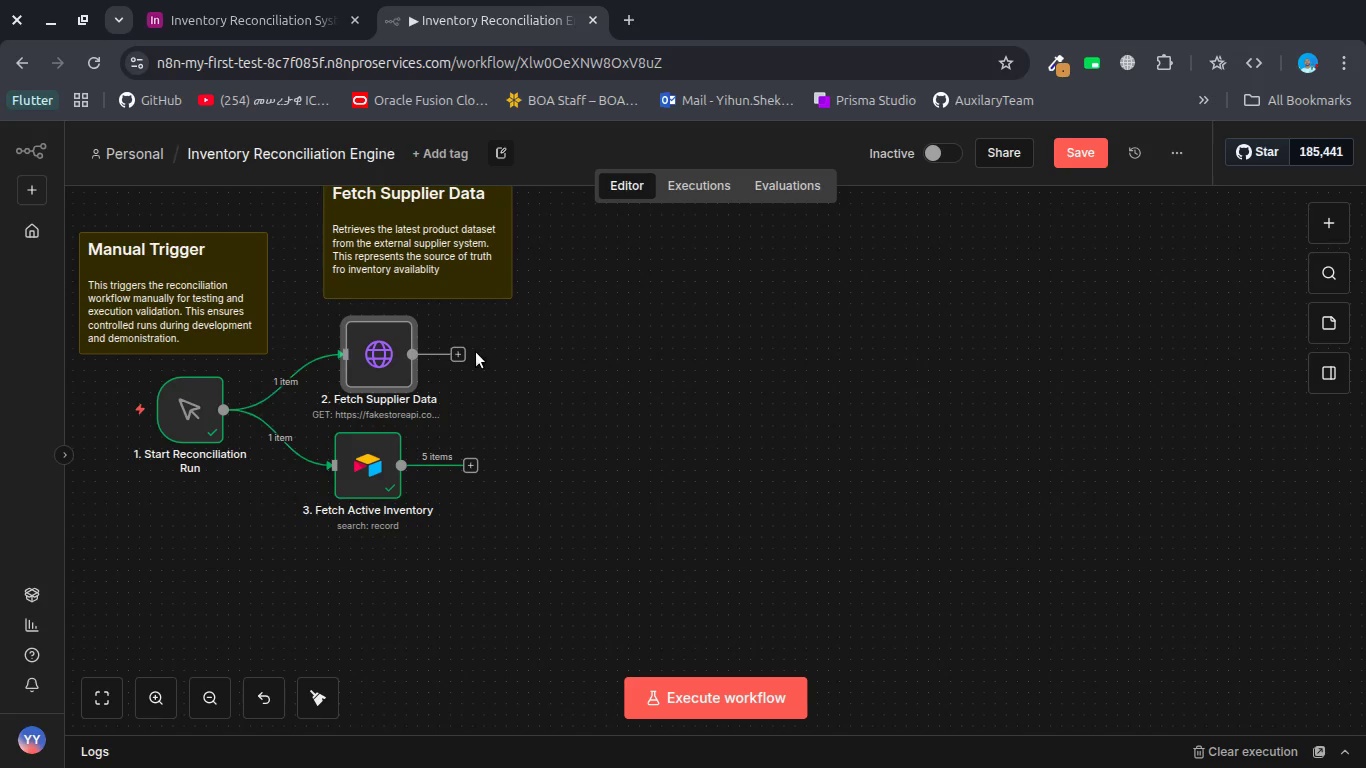 
left_click([451, 357])
 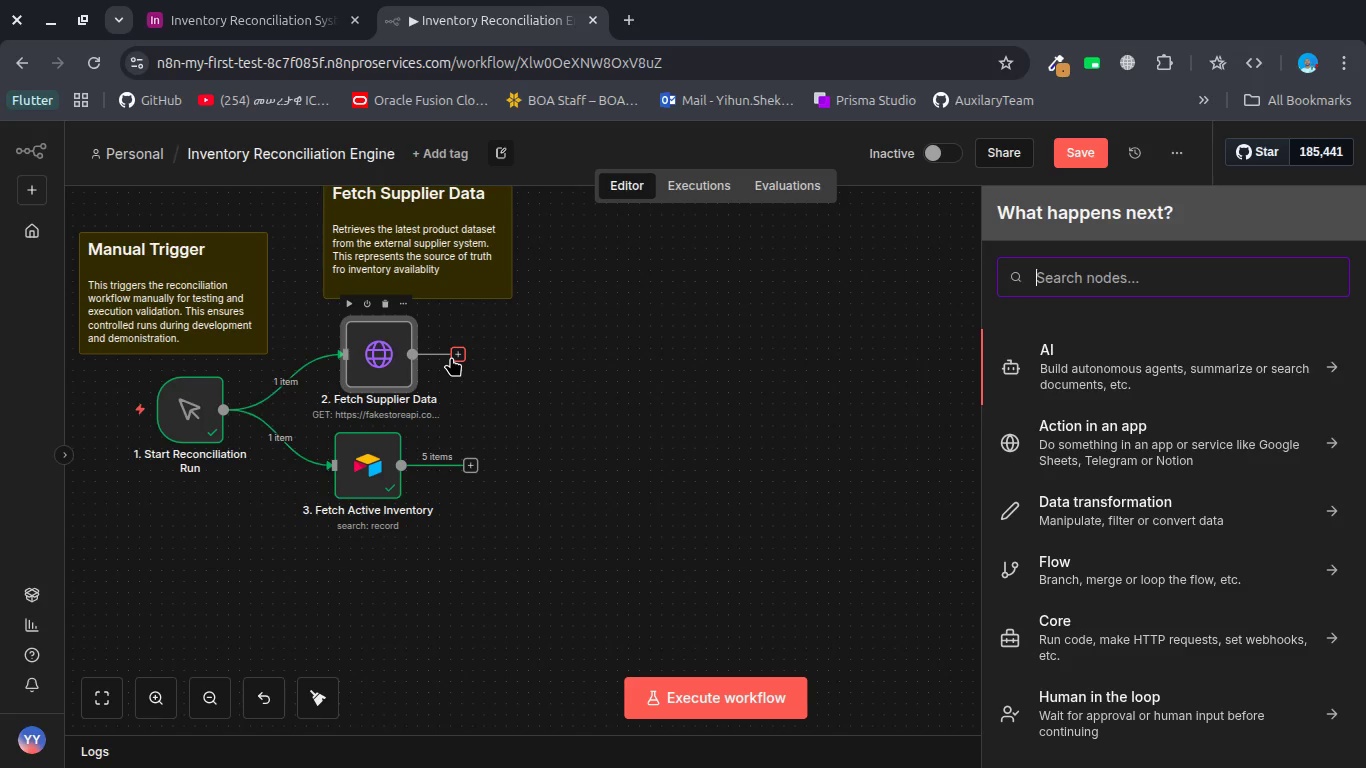 
hold_key(key=S, duration=0.3)
 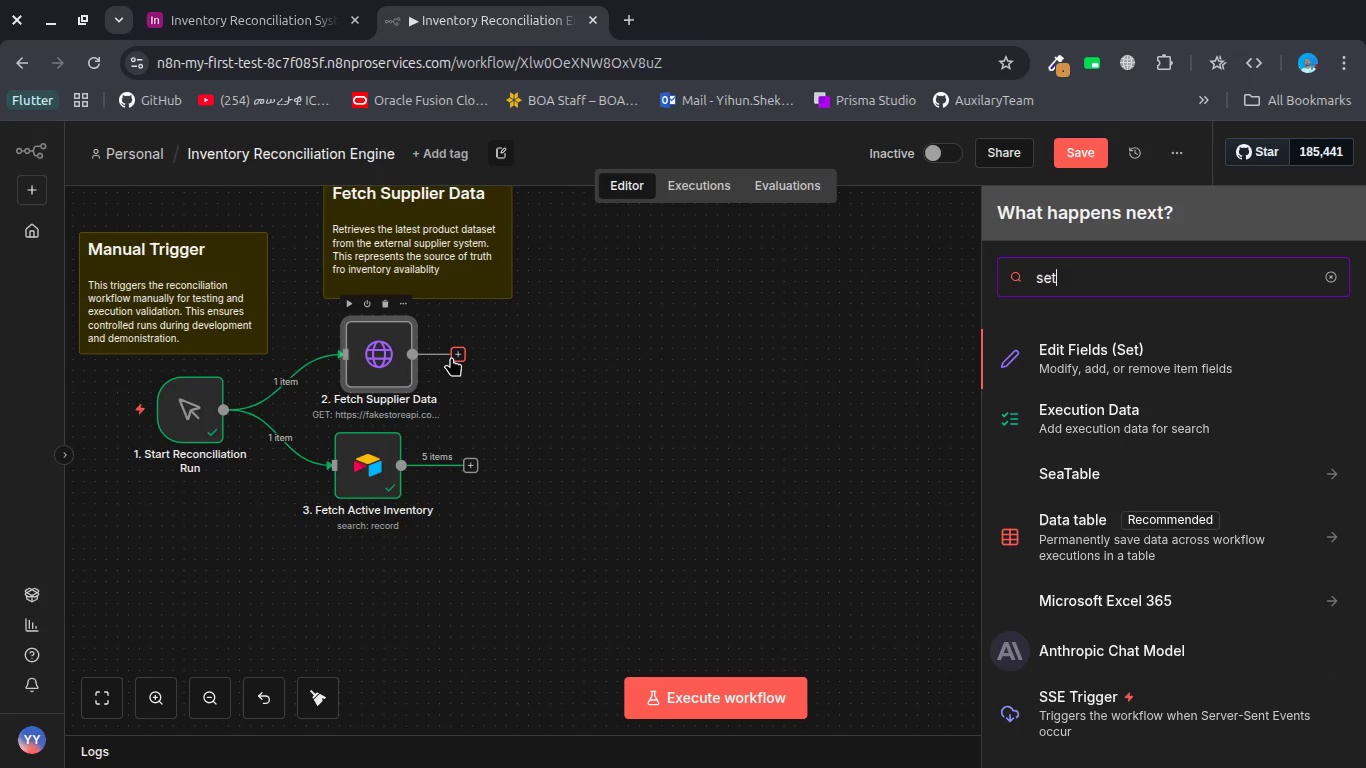 
type(et)
 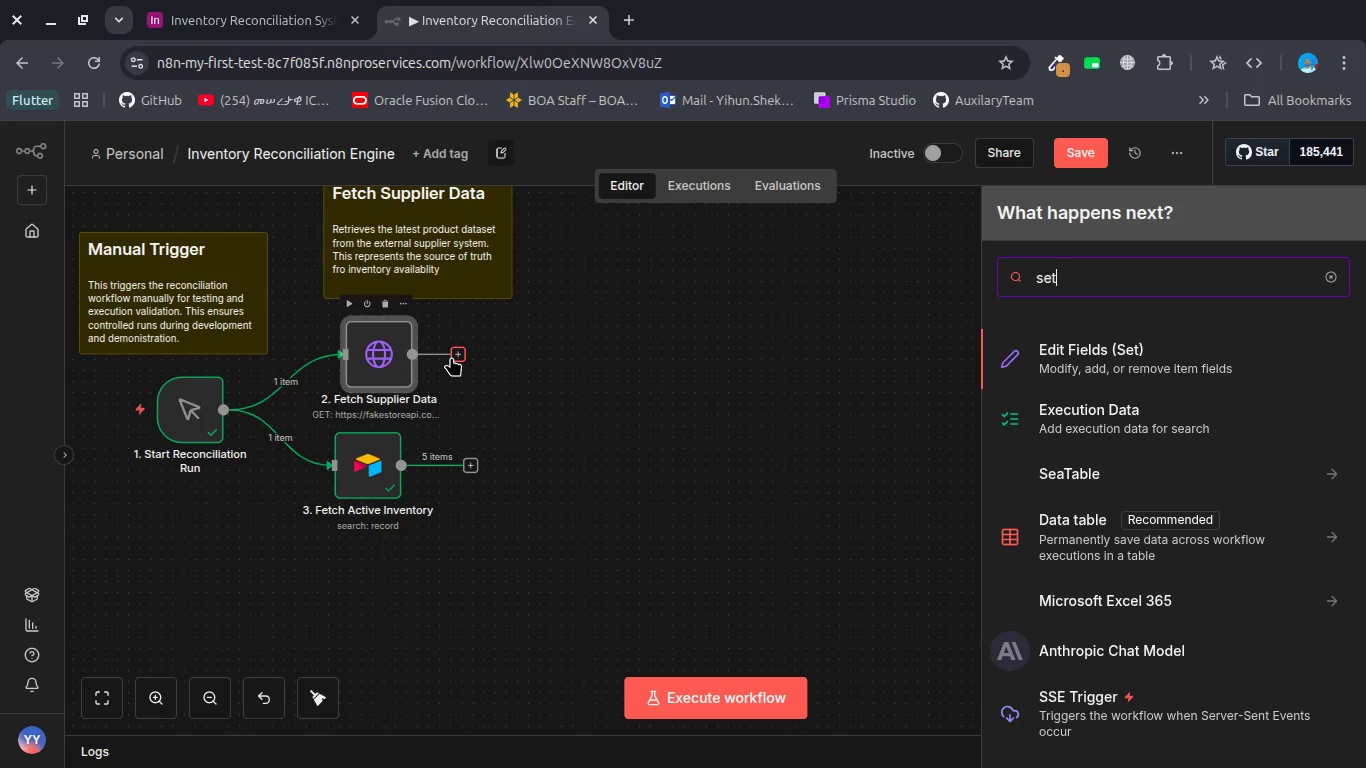 
key(Enter)
 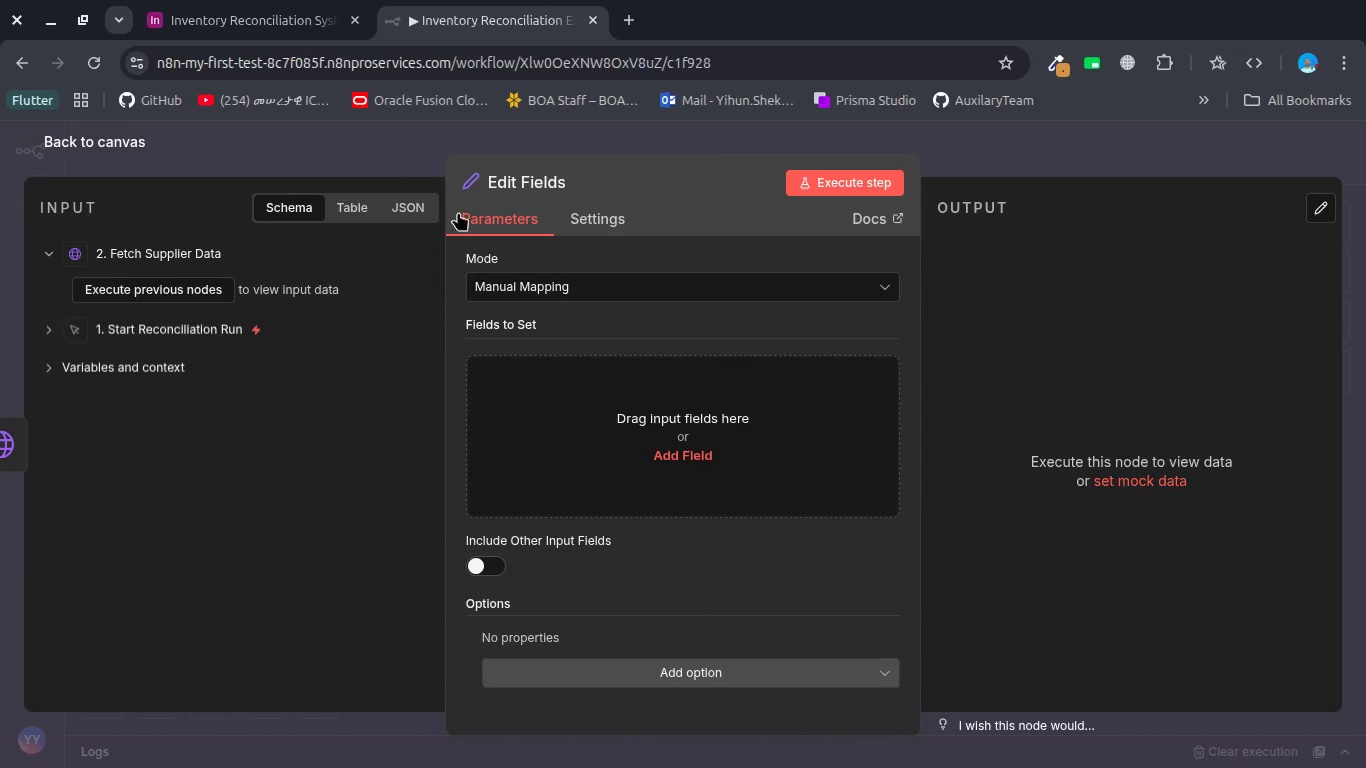 
left_click([505, 189])
 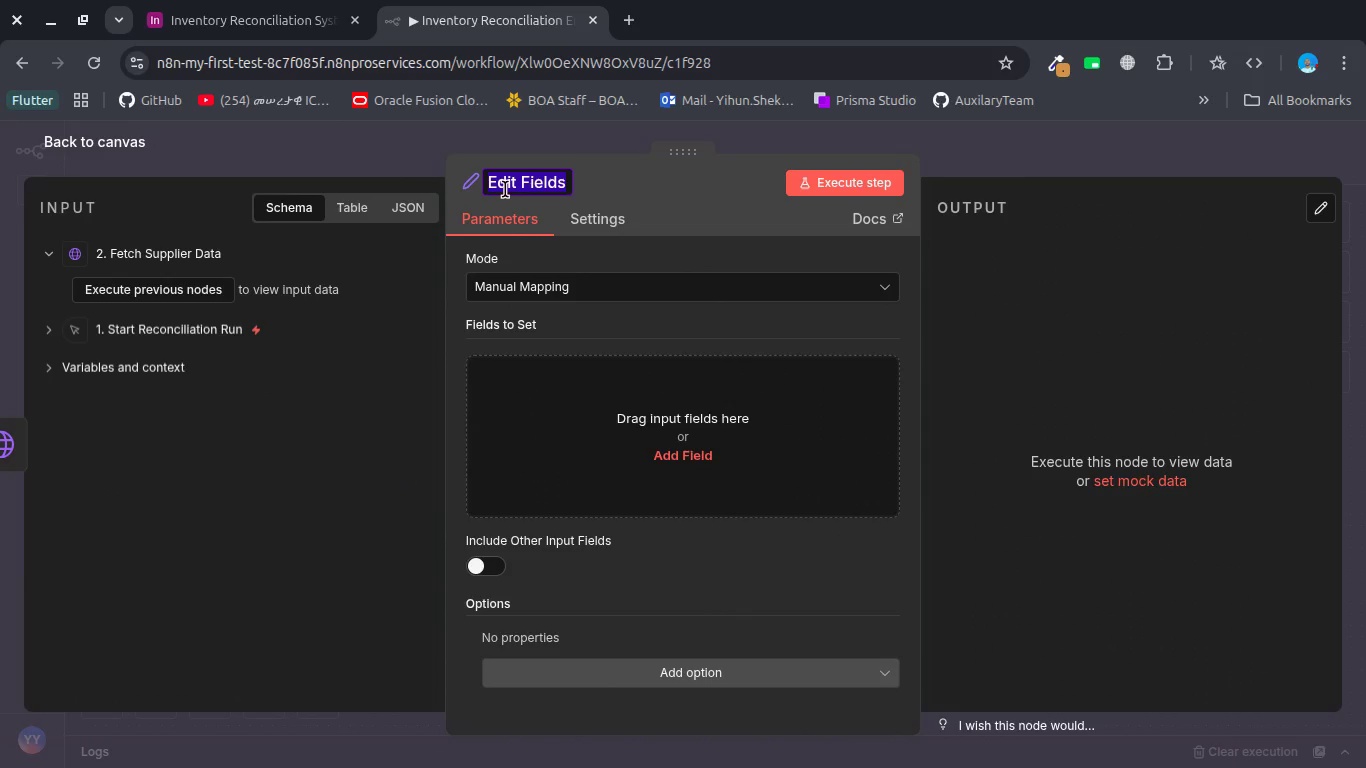 
type(4. Normalize Supl)
key(Backspace)
type(plier Data)
 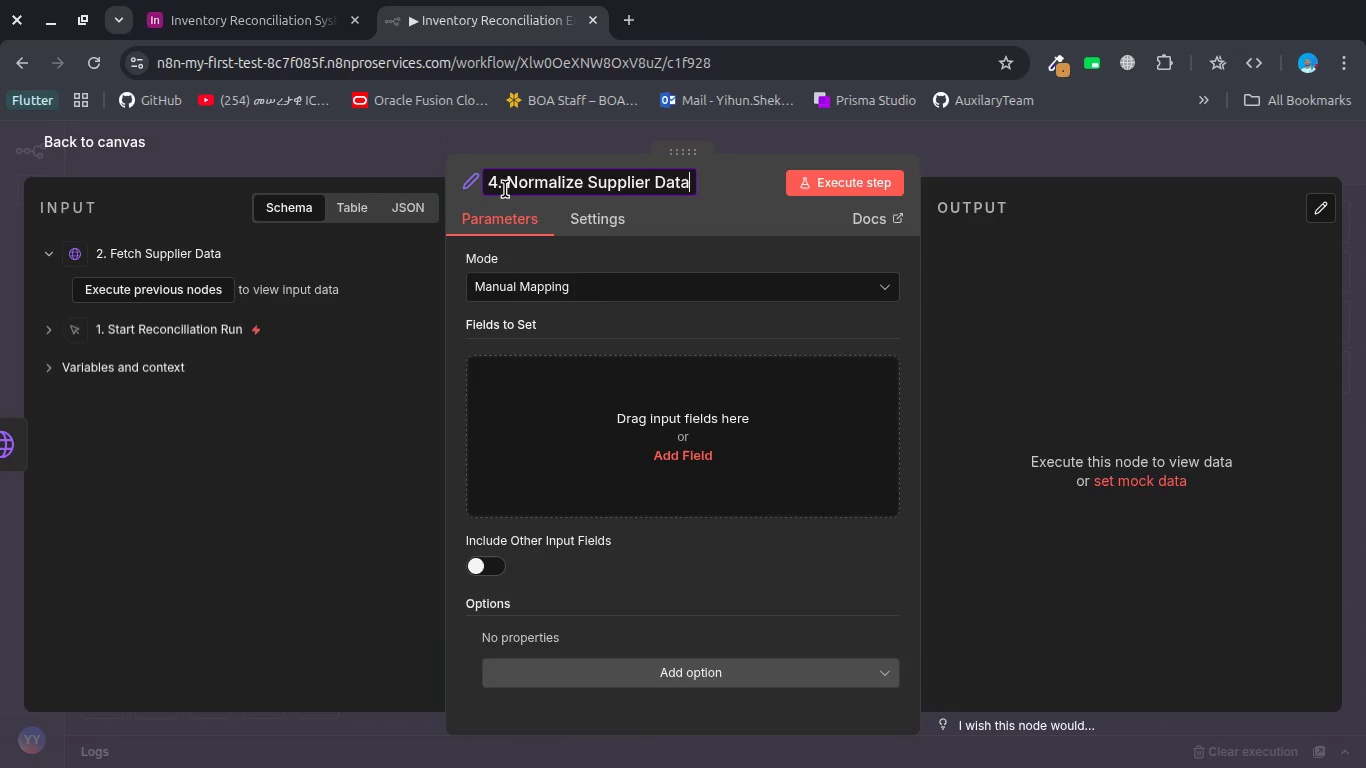 
left_click([673, 418])
 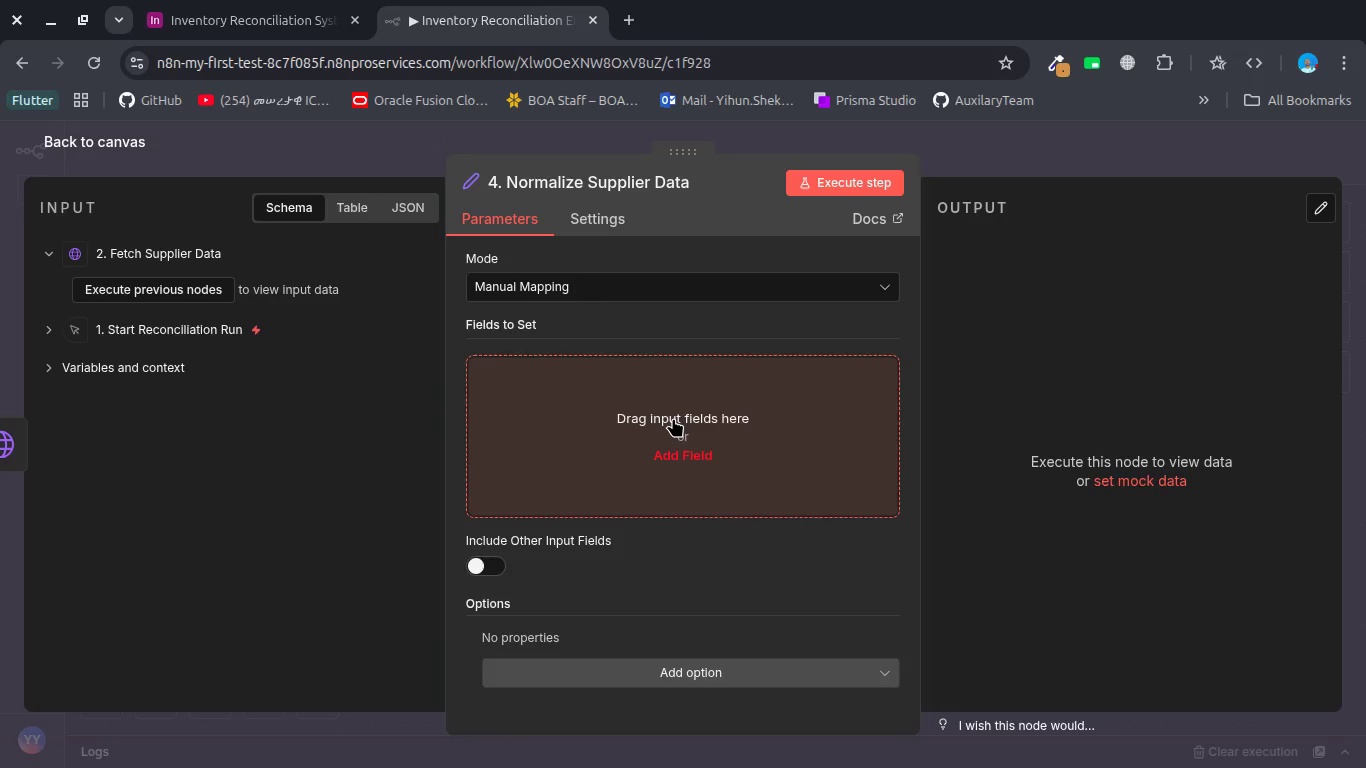 
wait(8.68)
 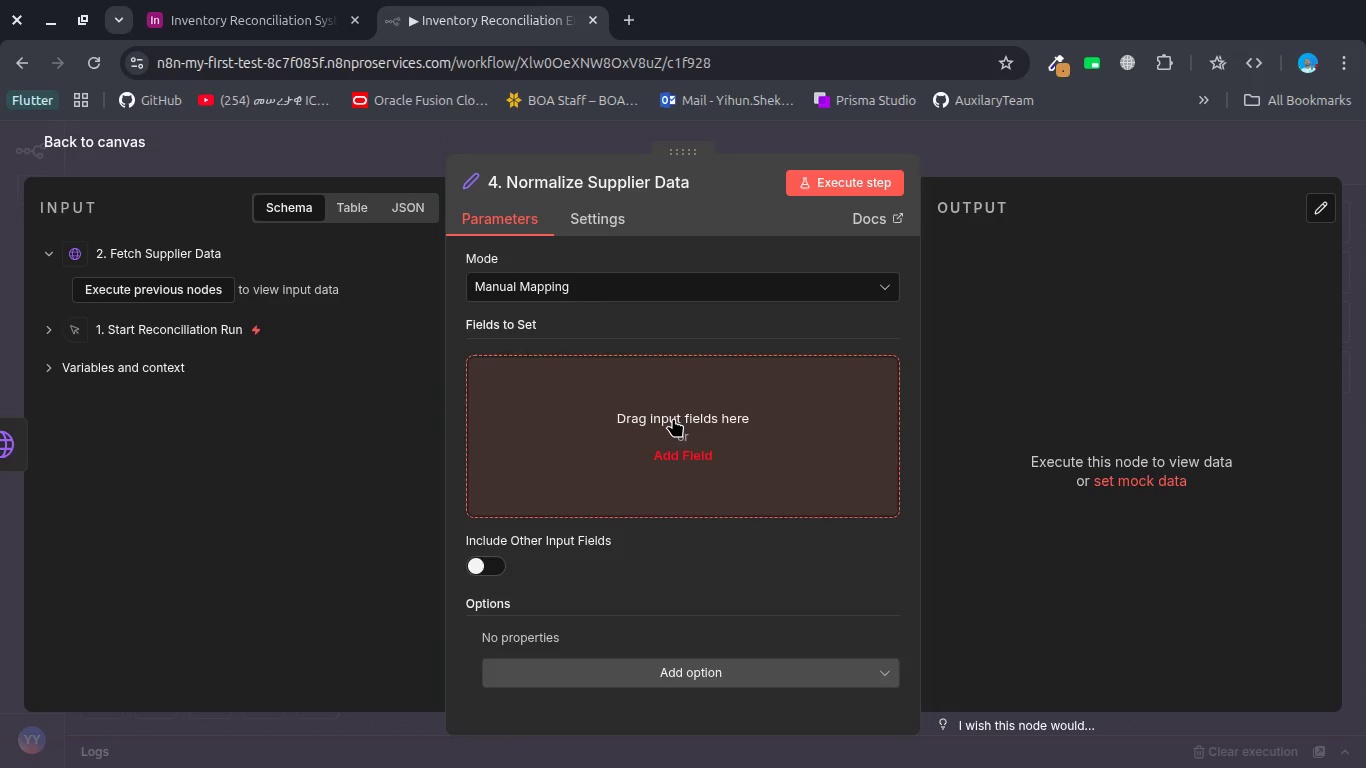 
left_click([673, 418])
 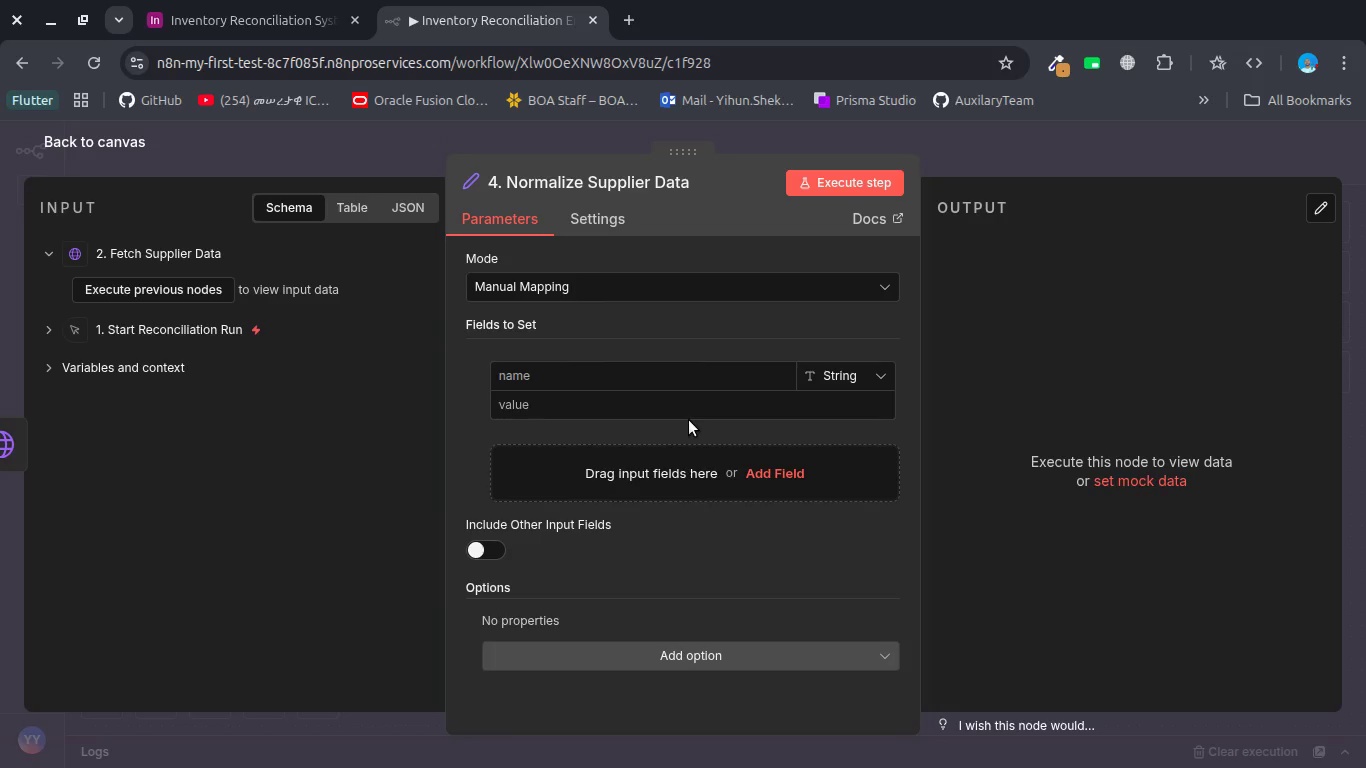 
wait(8.13)
 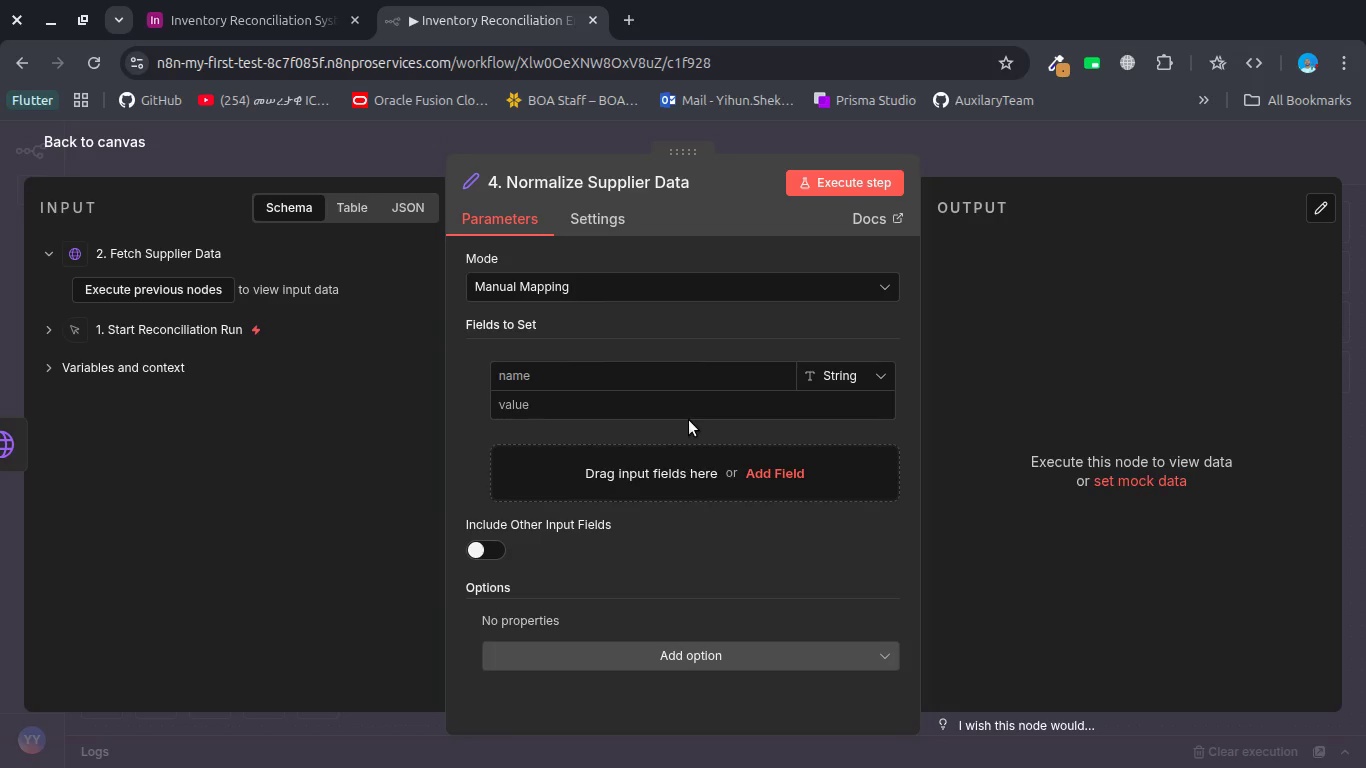 
left_click([589, 384])
 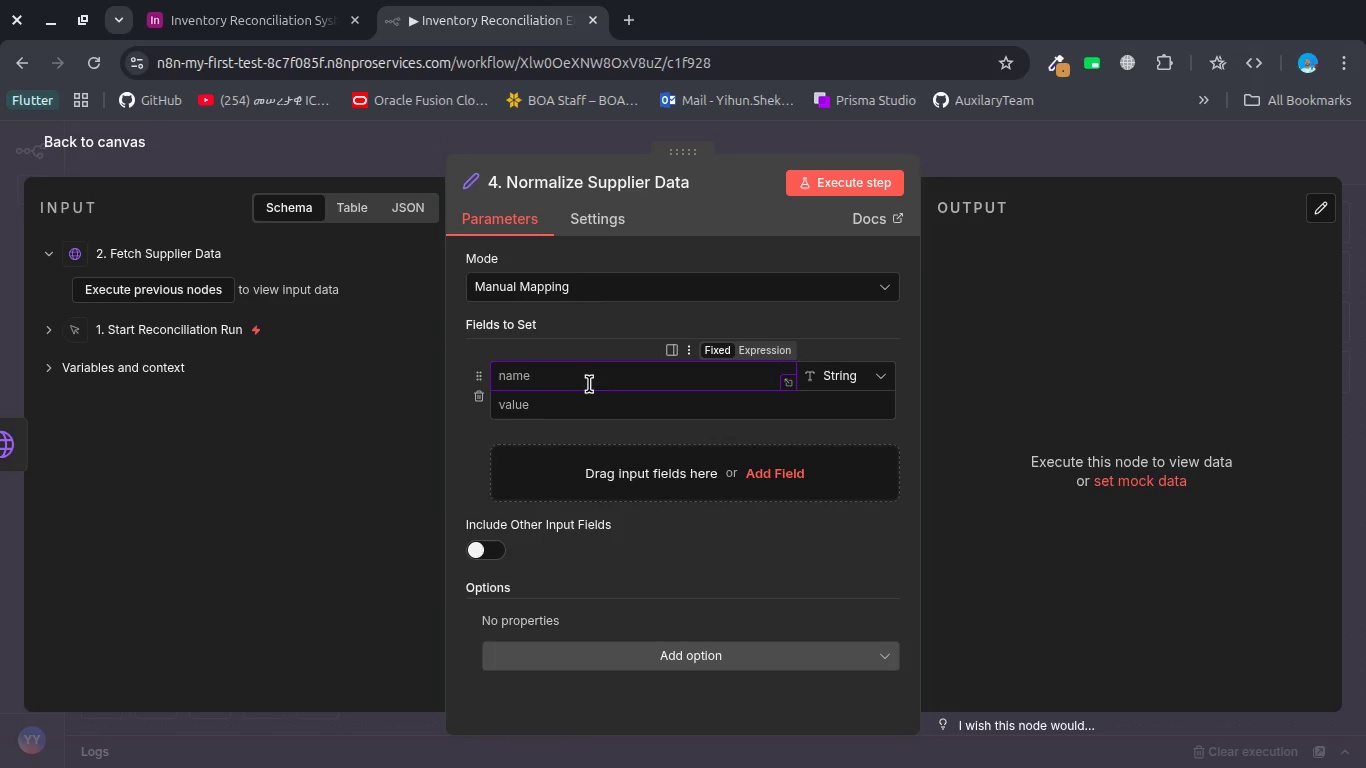 
type(product_id)
 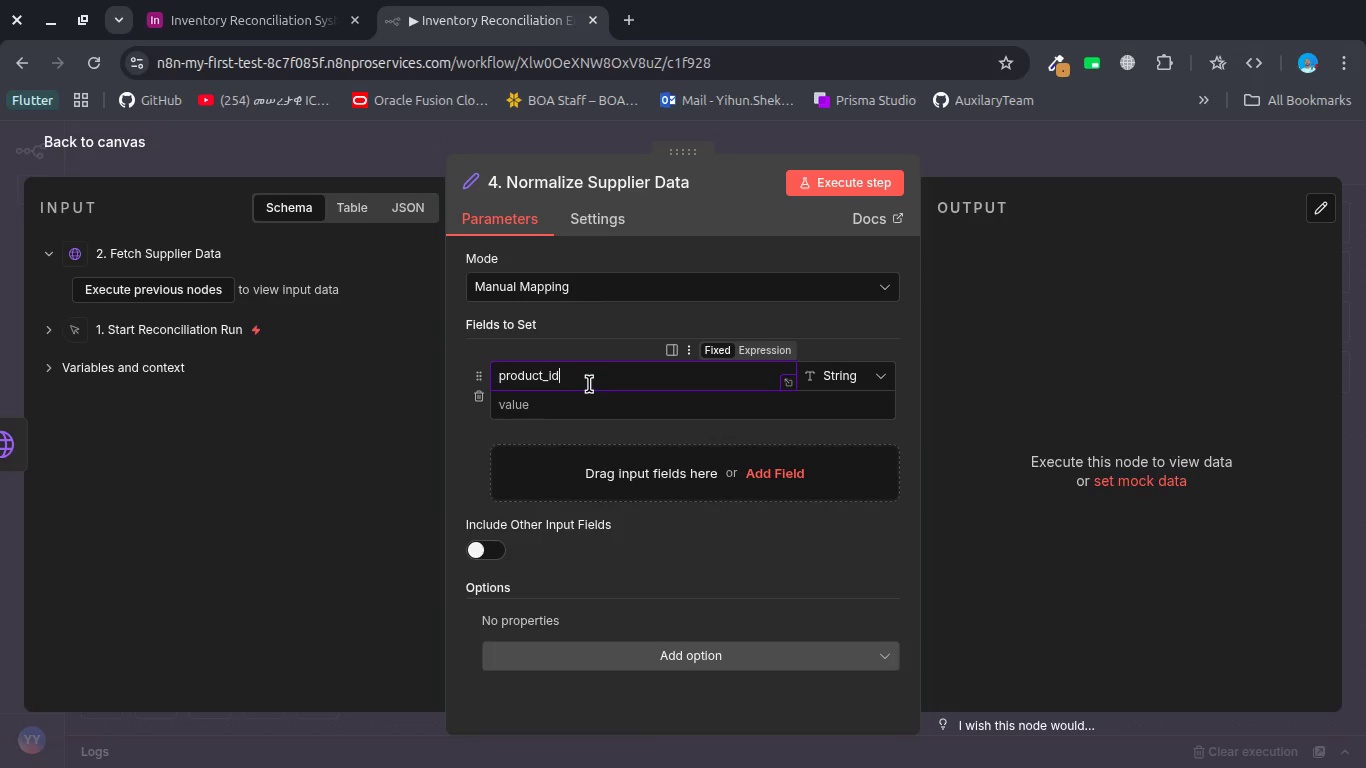 
left_click([674, 473])
 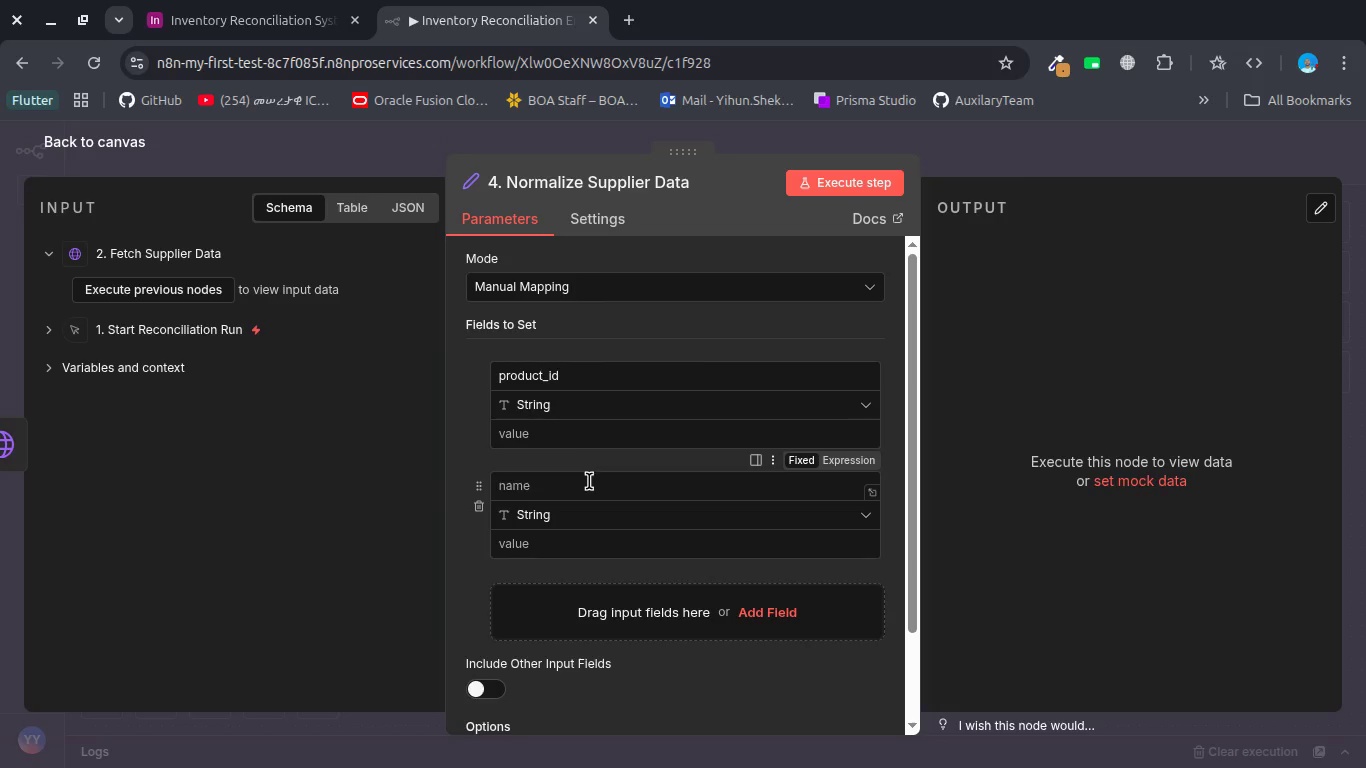 
left_click([588, 483])
 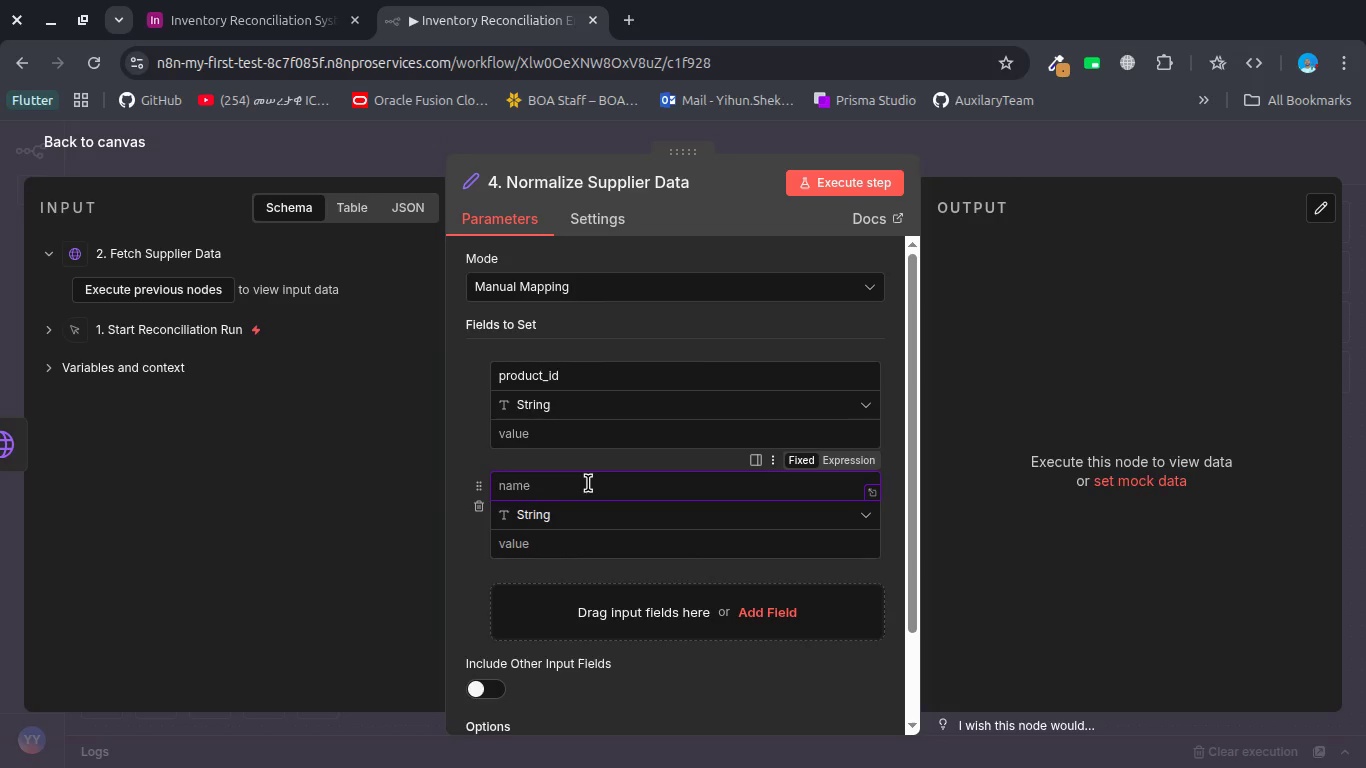 
type(name)
 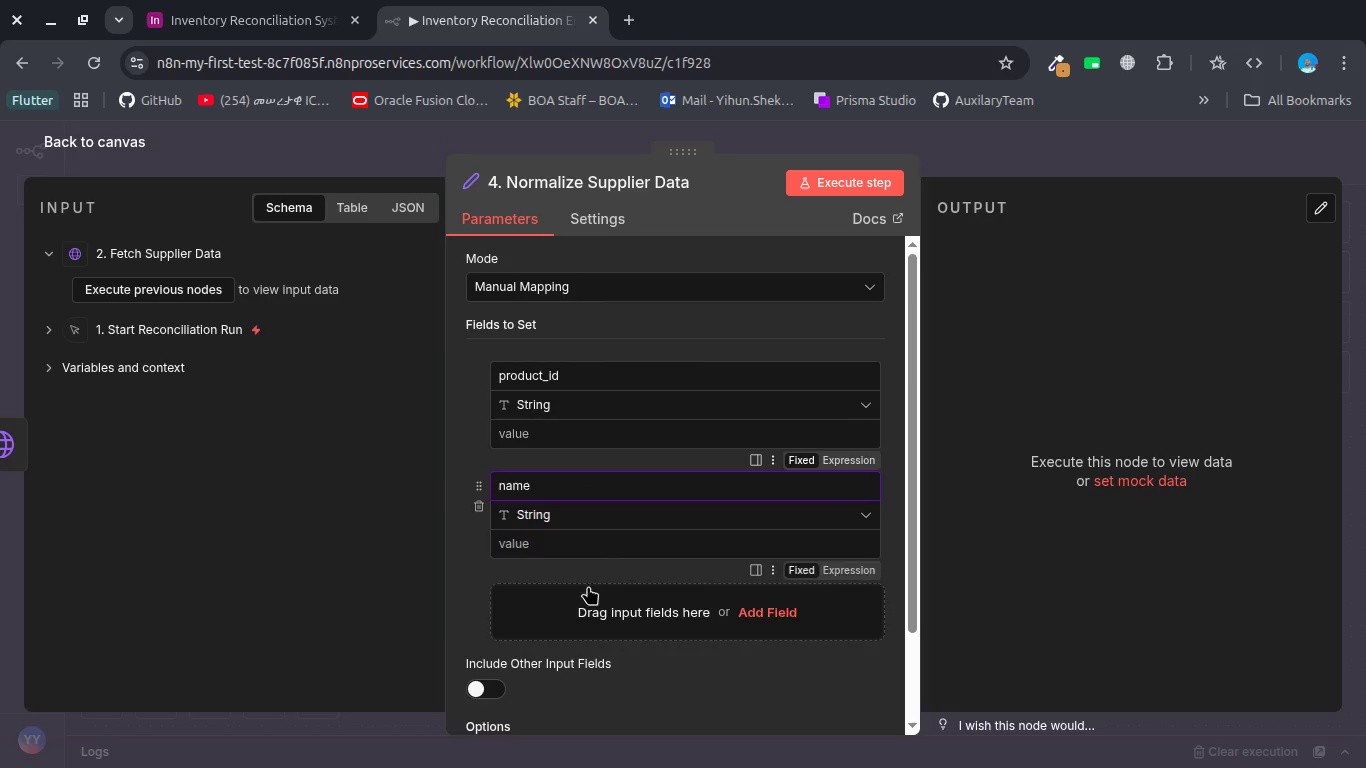 
left_click([596, 603])
 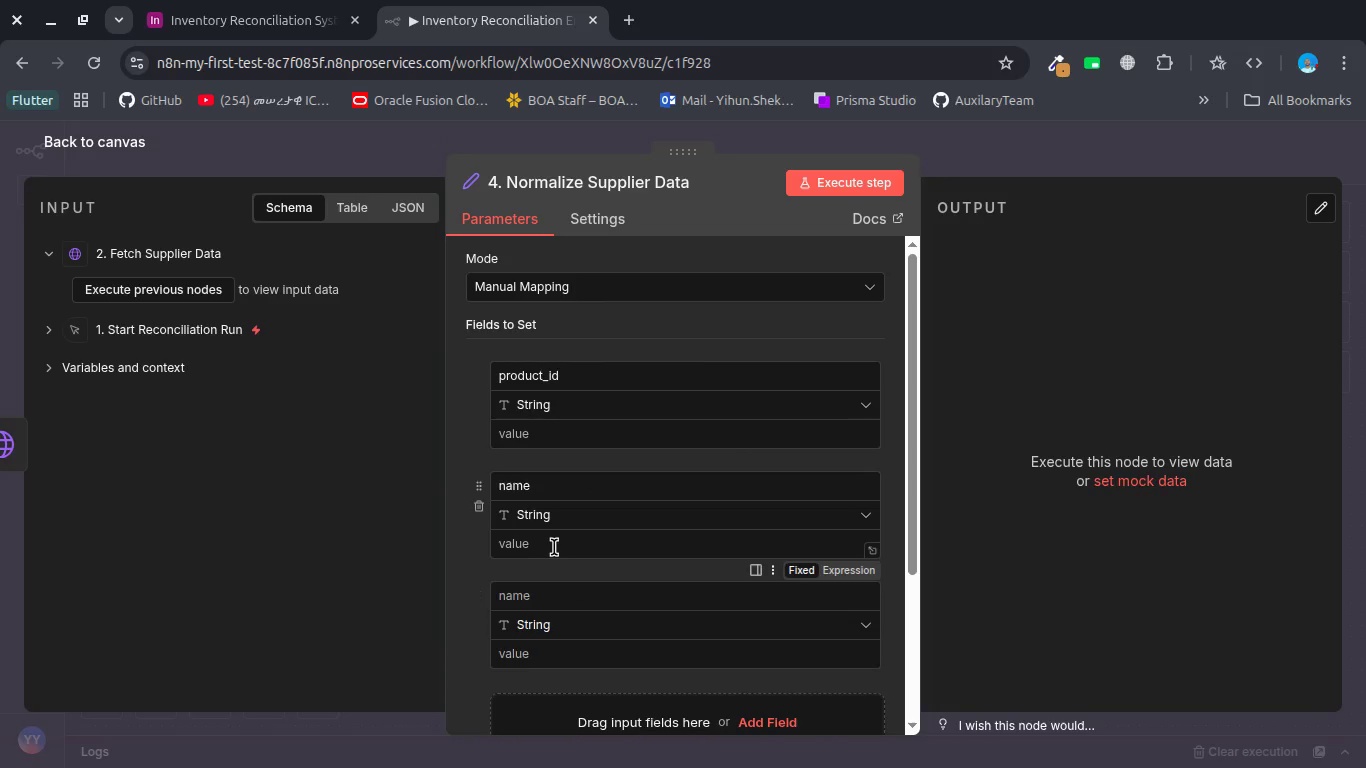 
left_click([557, 598])
 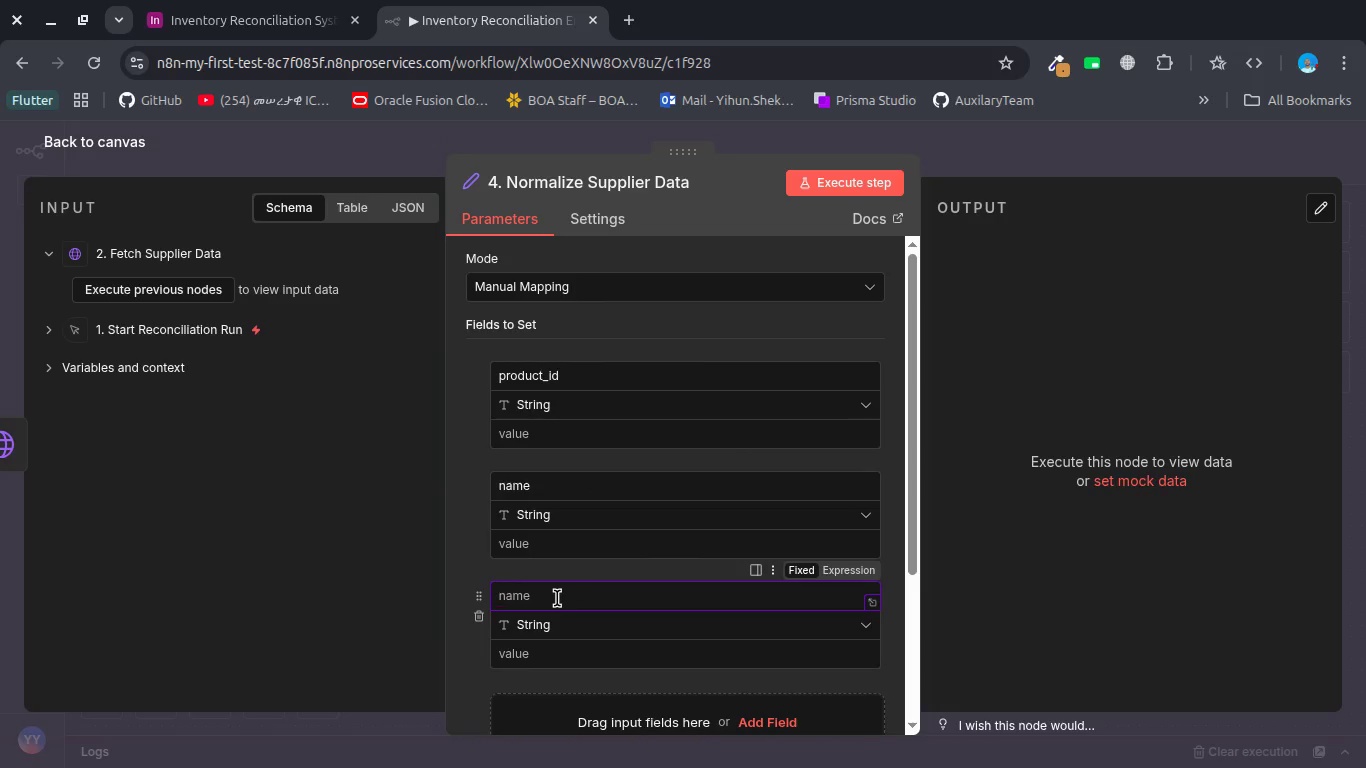 
type(quat)
key(Backspace)
type(ntity)
 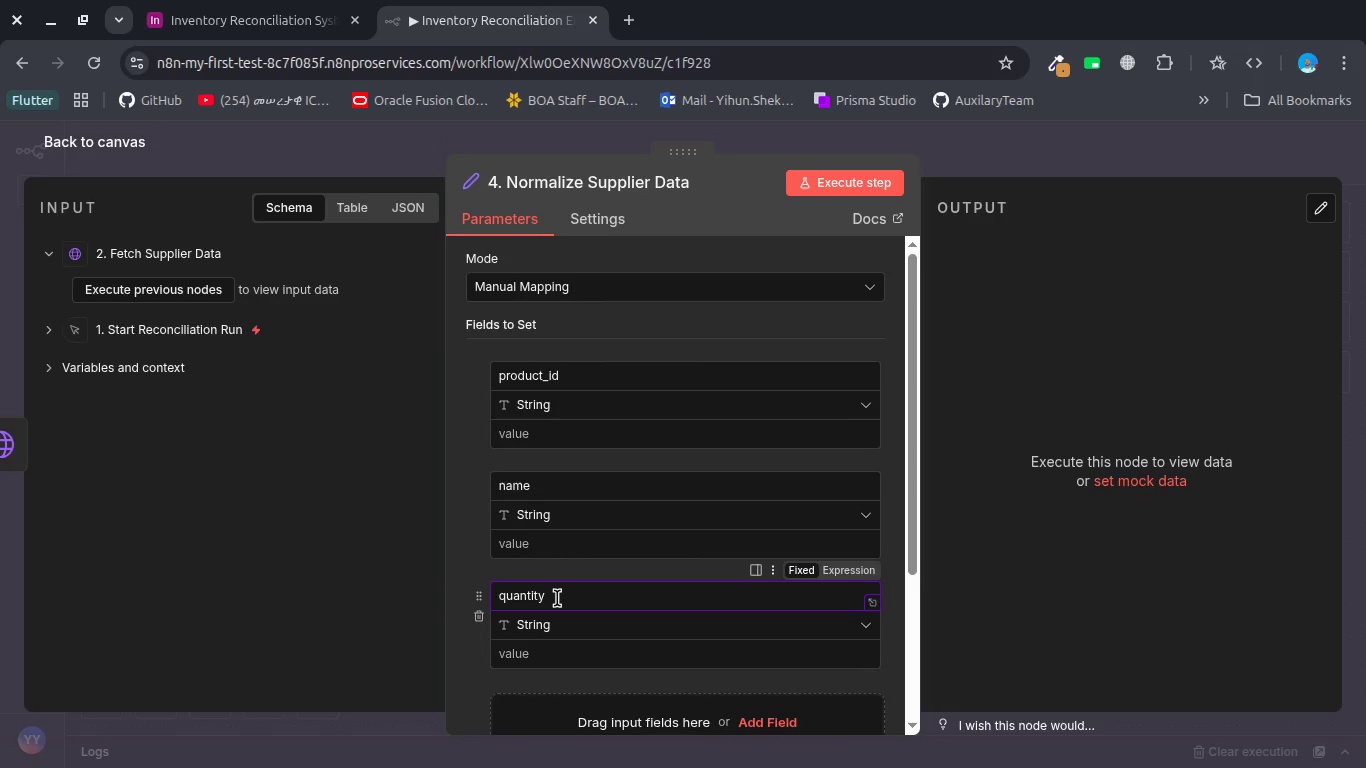 
wait(43.44)
 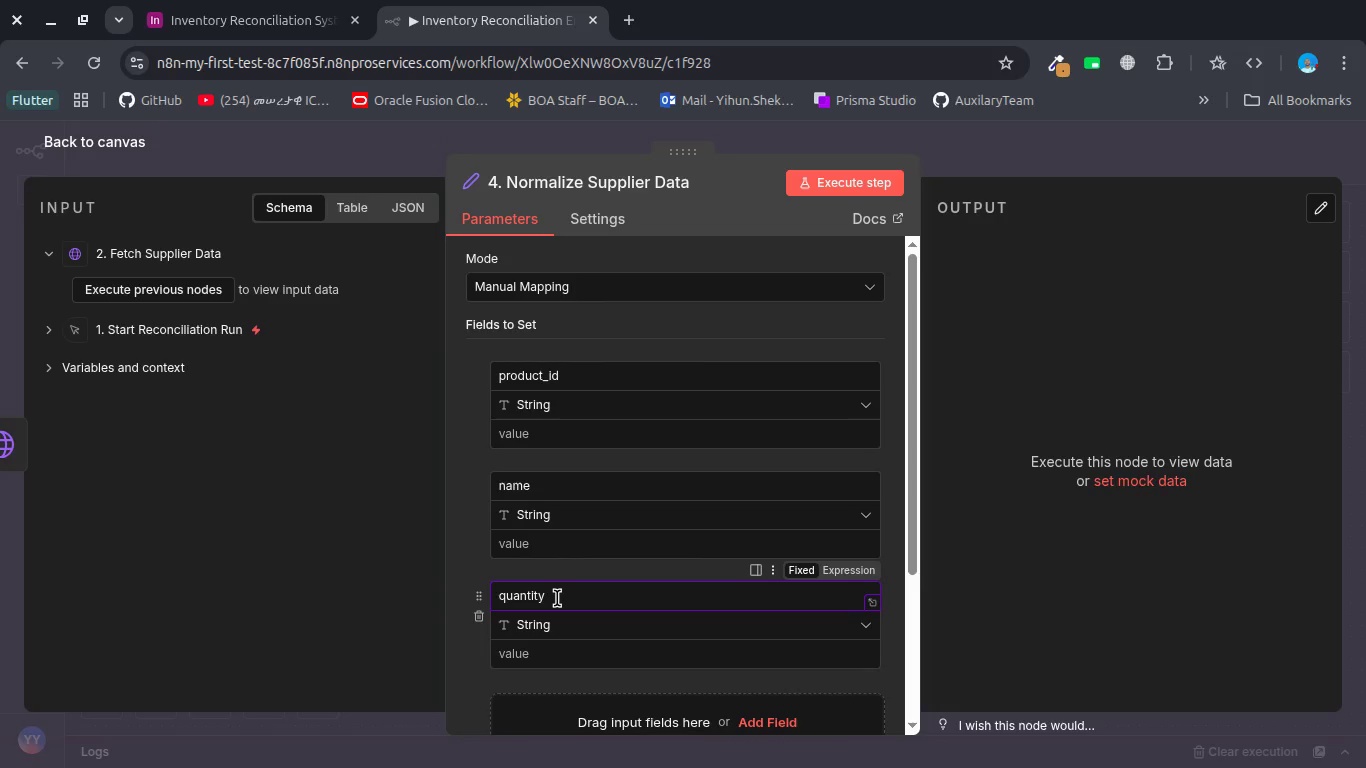 
left_click([157, 284])
 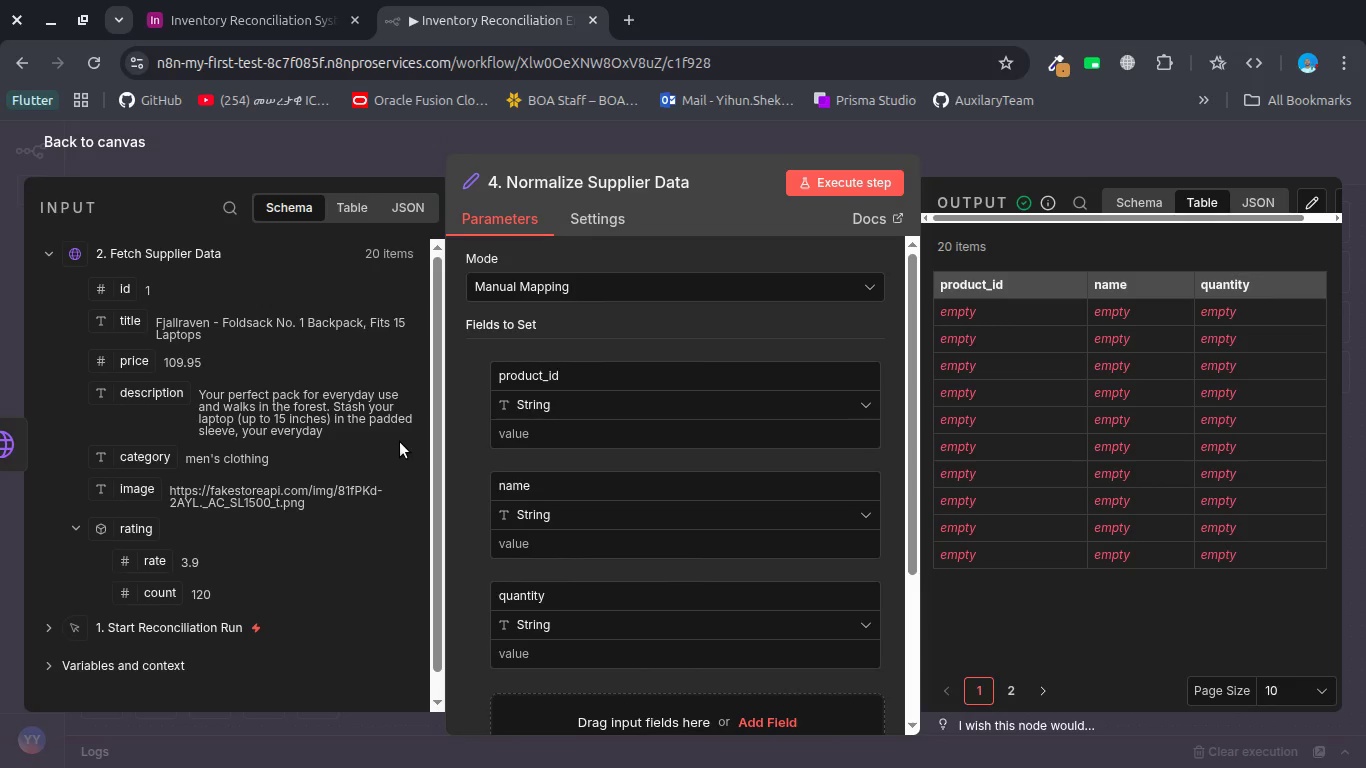 
wait(29.31)
 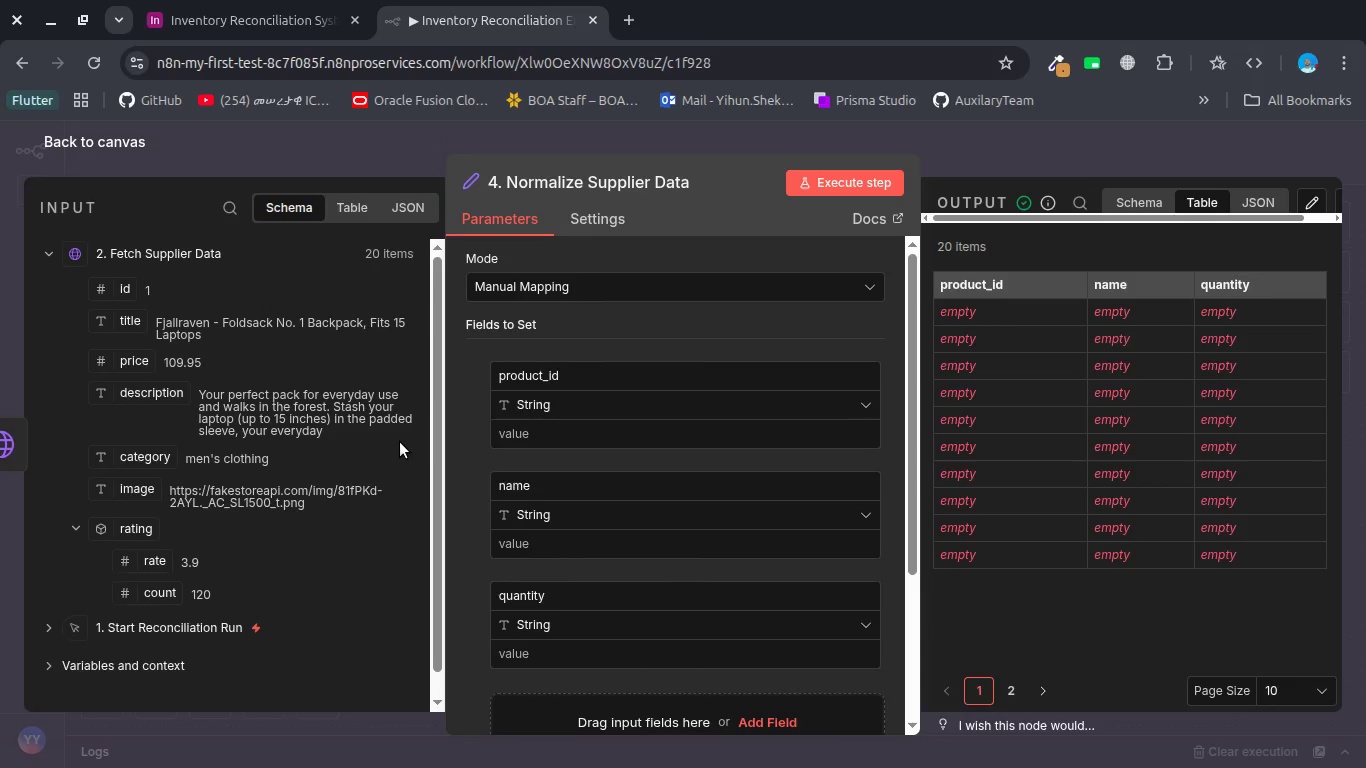 
left_click_drag(start_coordinate=[131, 292], to_coordinate=[606, 447])
 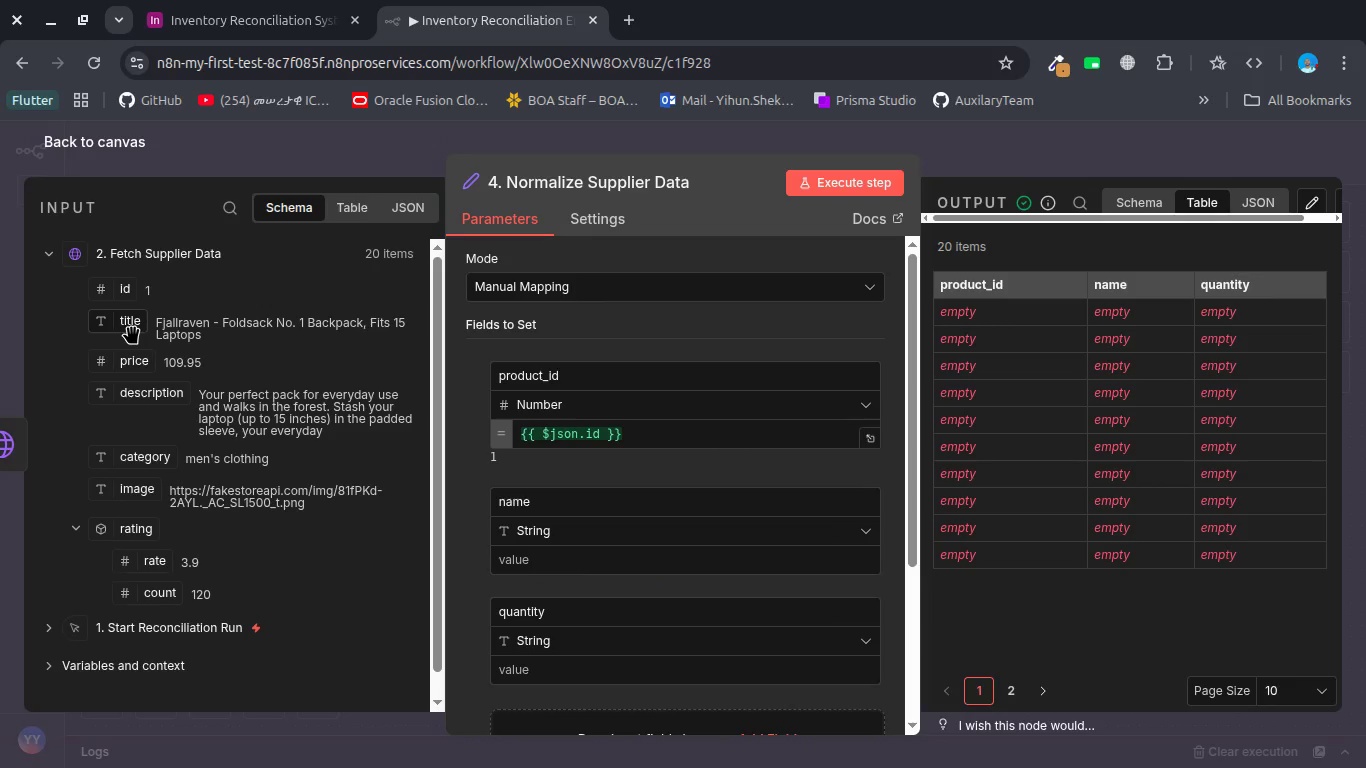 
left_click_drag(start_coordinate=[132, 323], to_coordinate=[545, 558])
 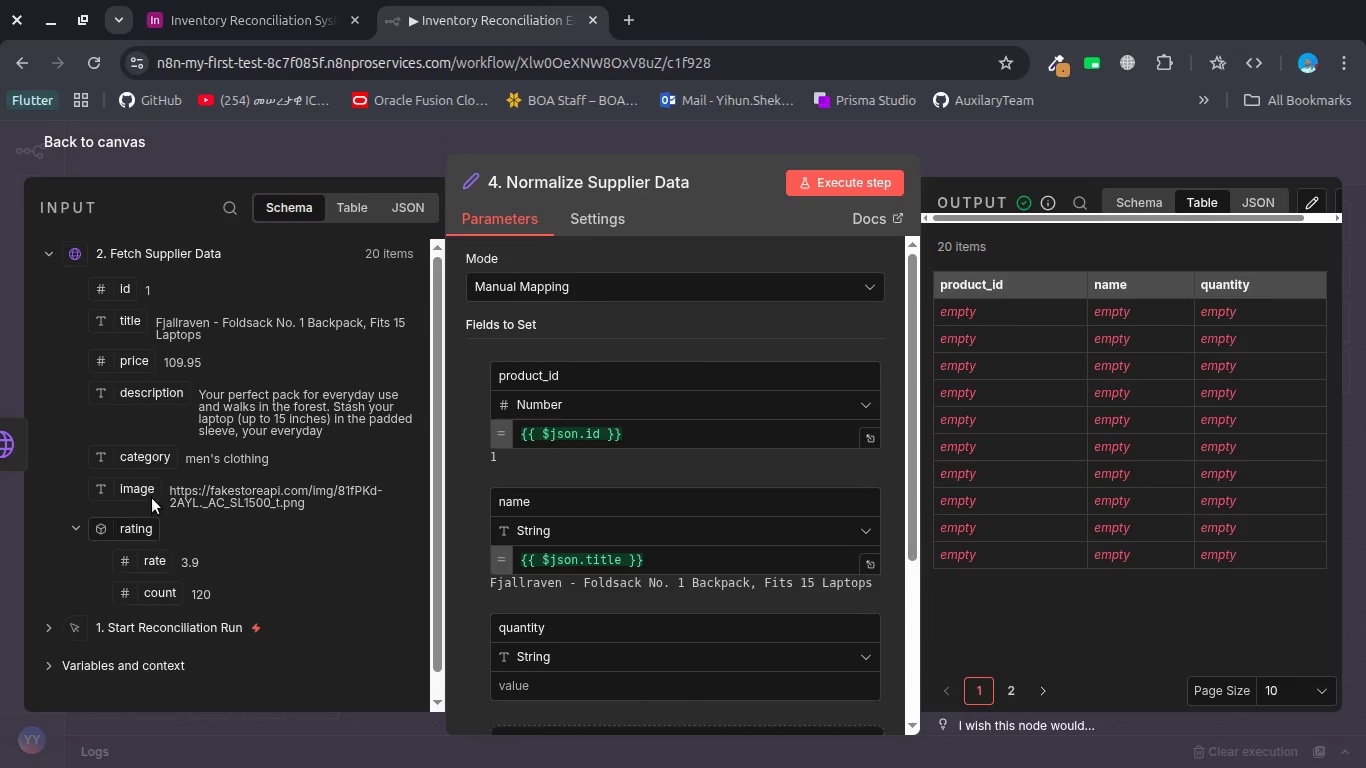 
left_click_drag(start_coordinate=[137, 362], to_coordinate=[513, 688])
 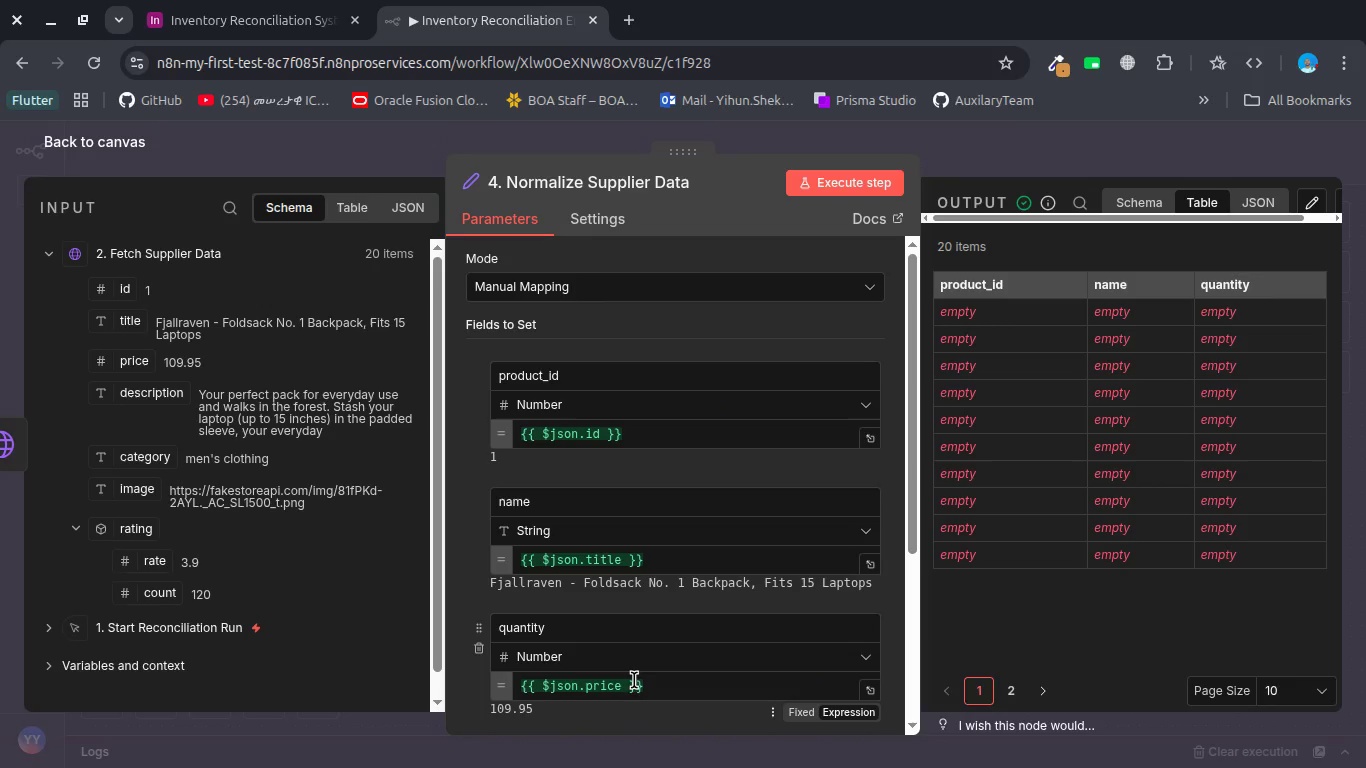 
left_click([625, 686])
 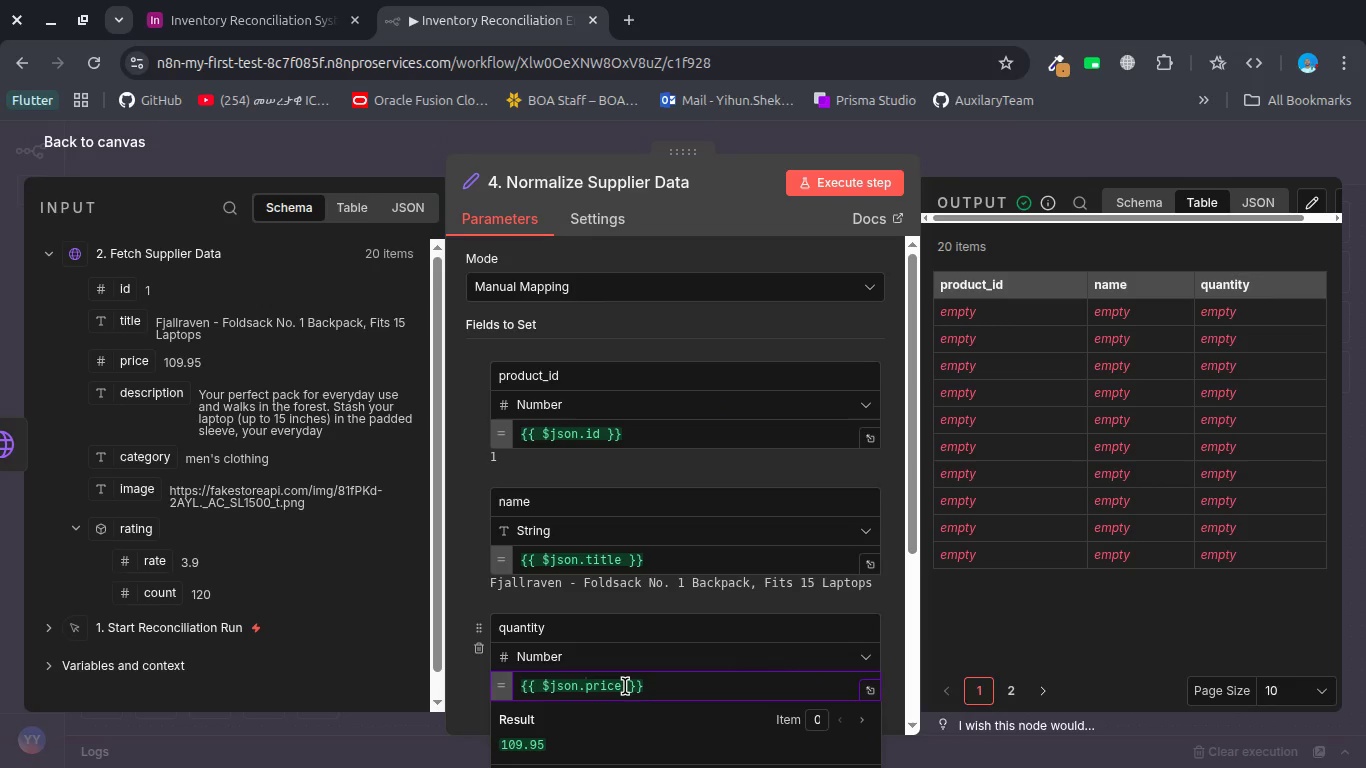 
type(.to)
key(Backspace)
type(ofi)
key(Backspace)
key(Backspace)
type(FI)
key(Backspace)
type(ixed(0)
 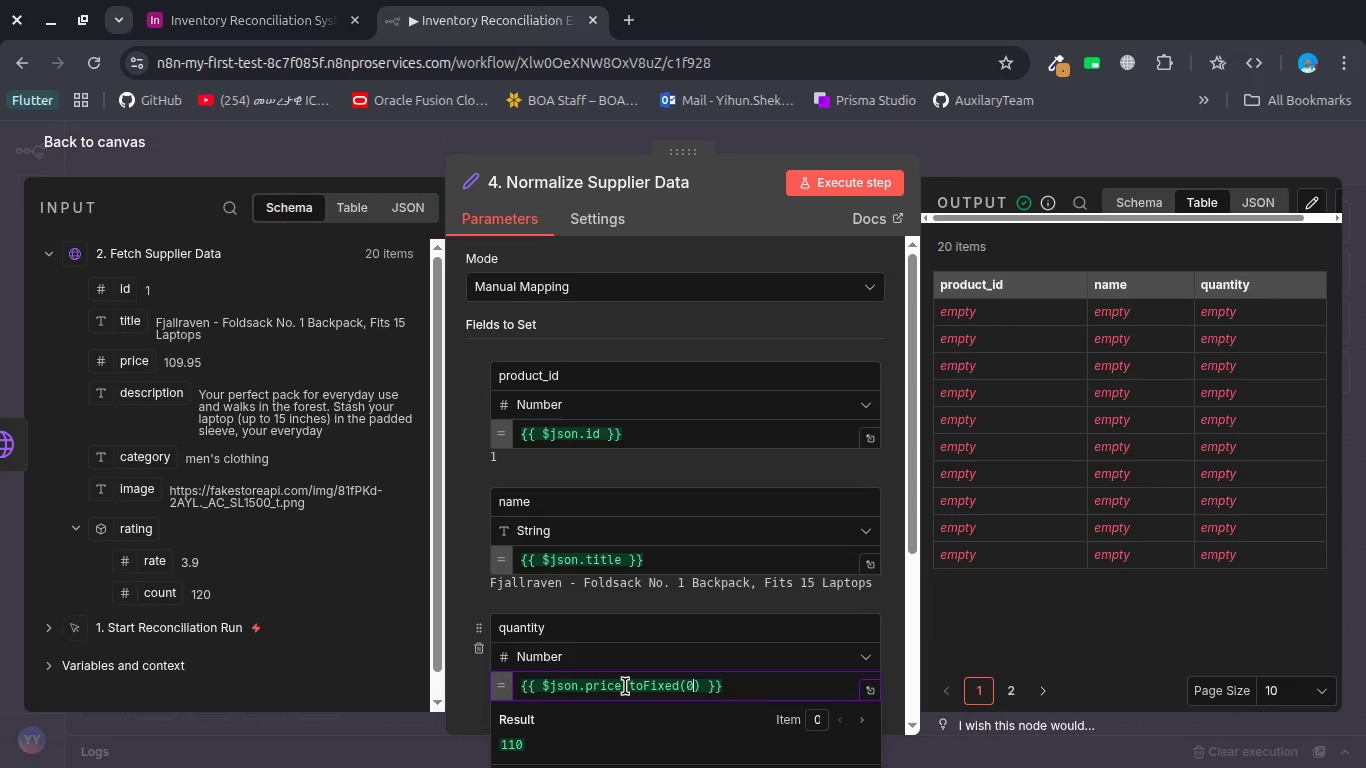 
left_click([606, 659])
 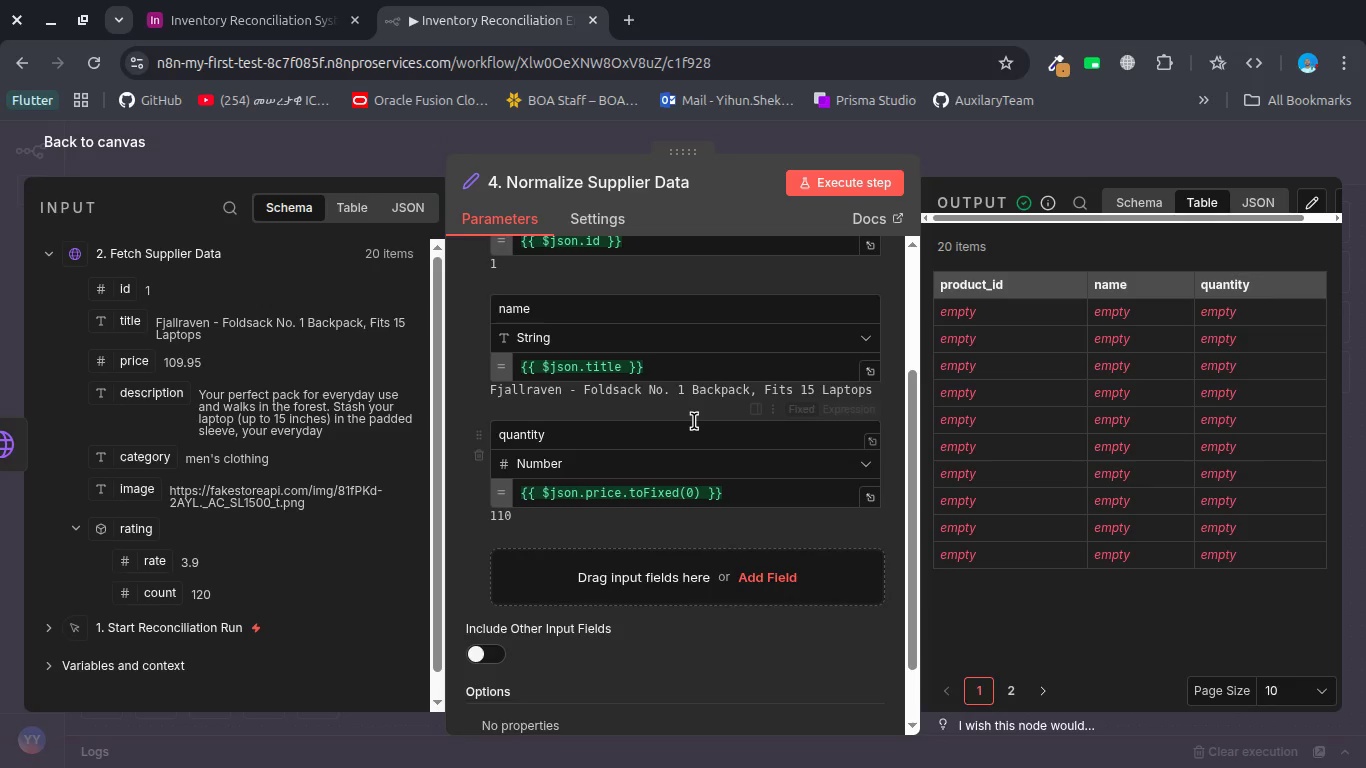 
wait(7.69)
 